 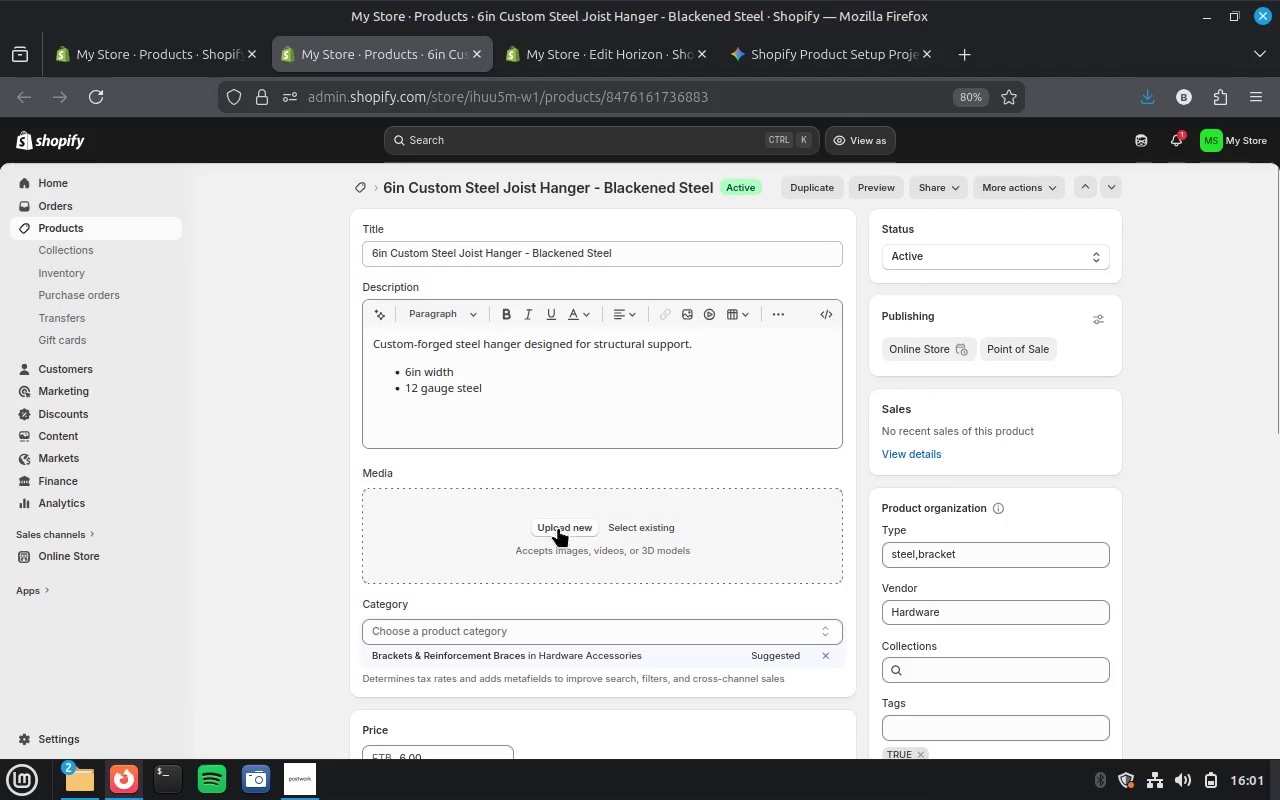 
left_click([558, 527])
 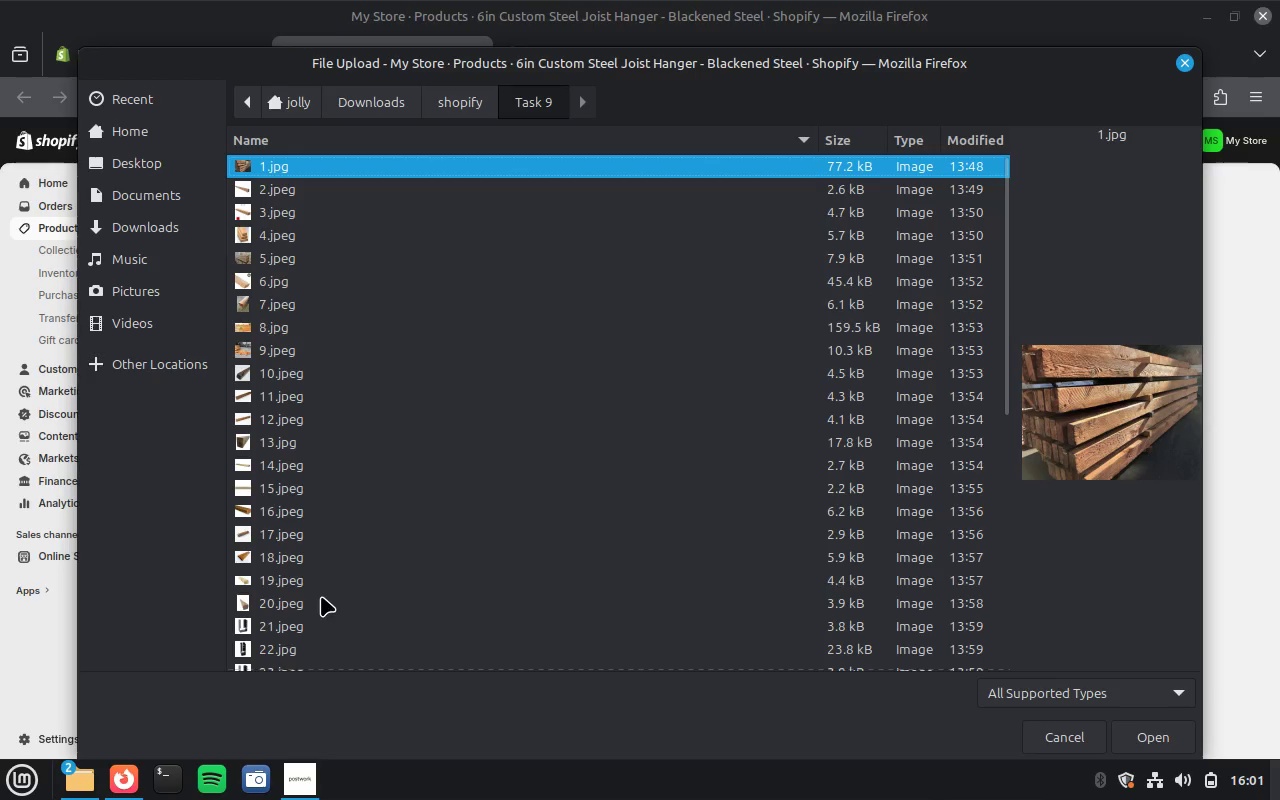 
left_click([267, 632])
 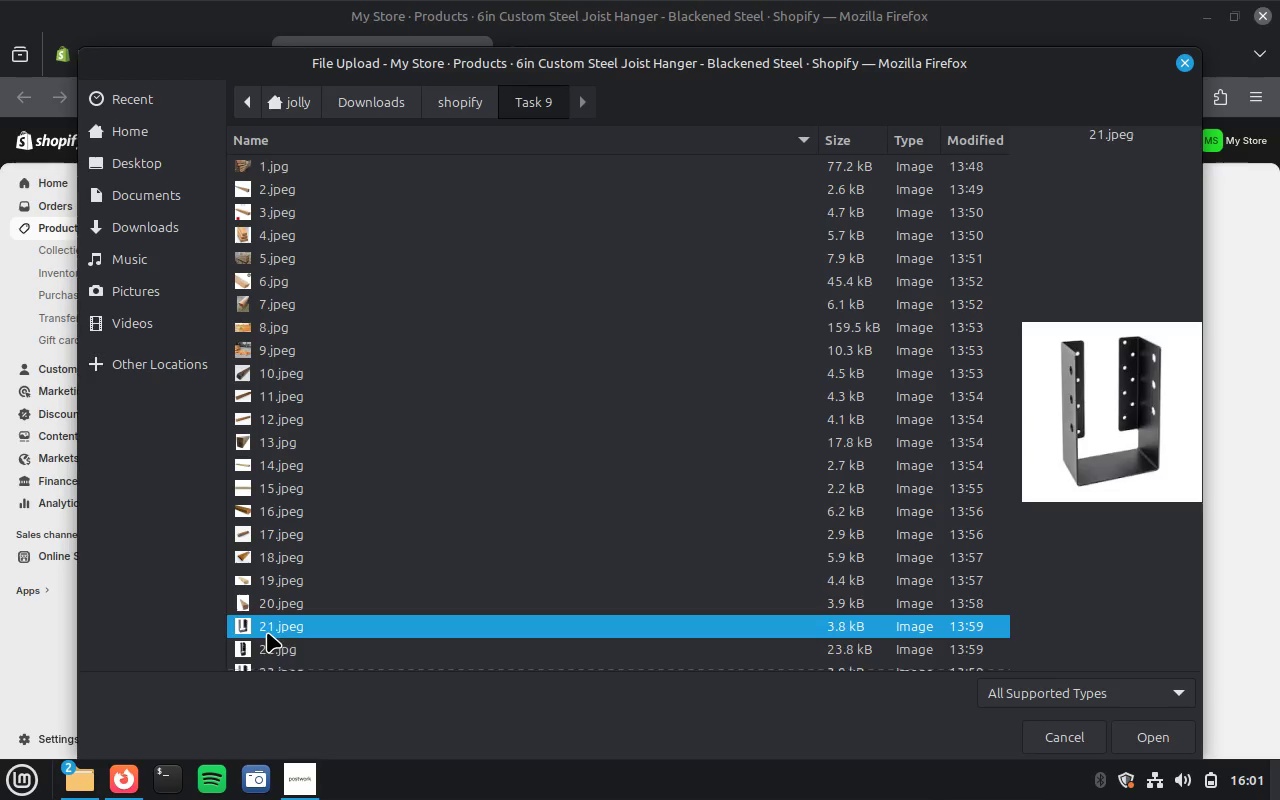 
key(ArrowDown)
 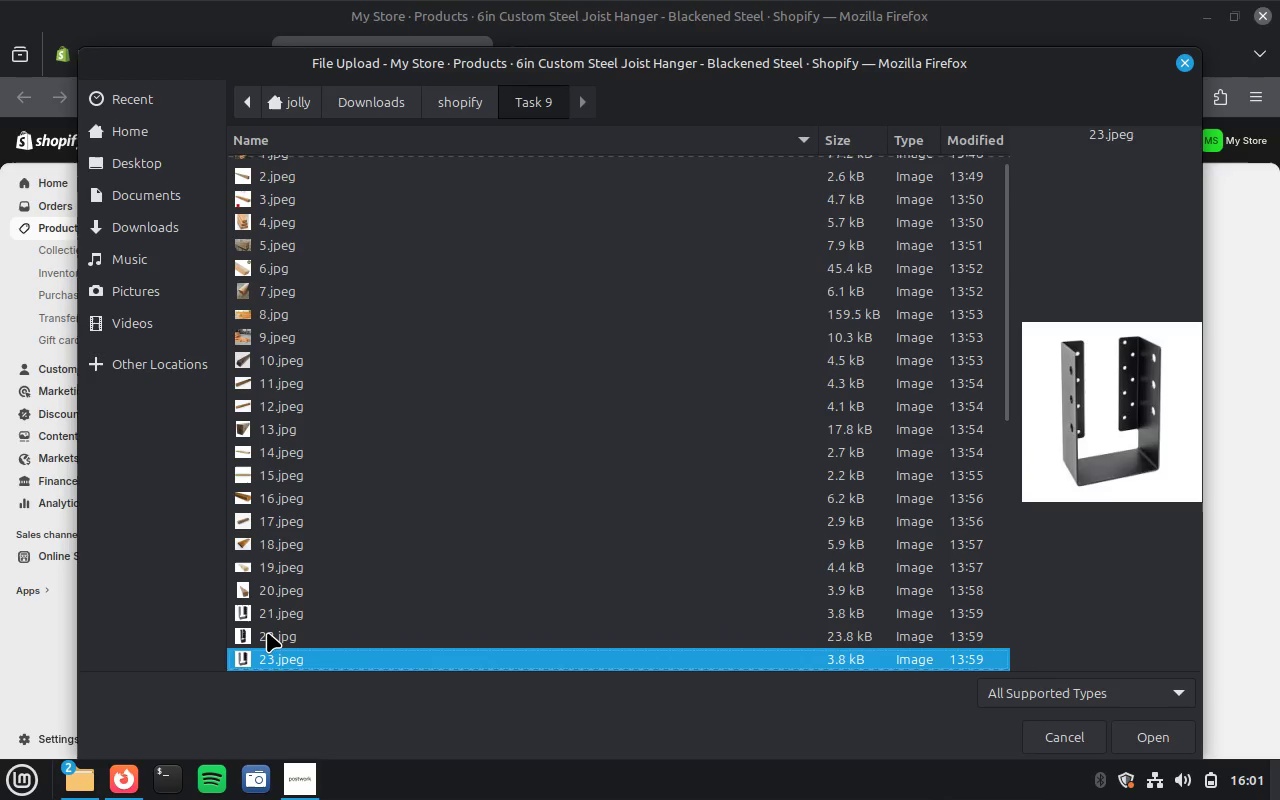 
key(ArrowDown)
 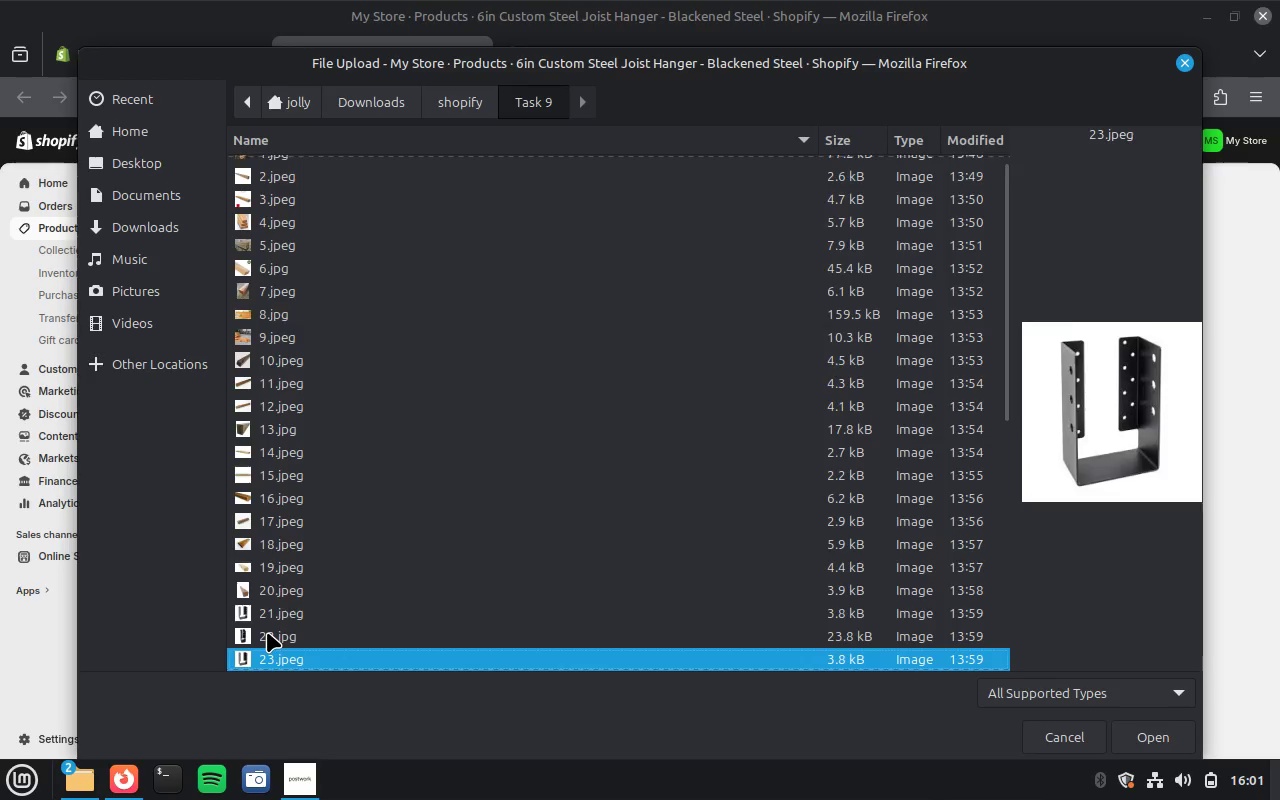 
key(ArrowDown)
 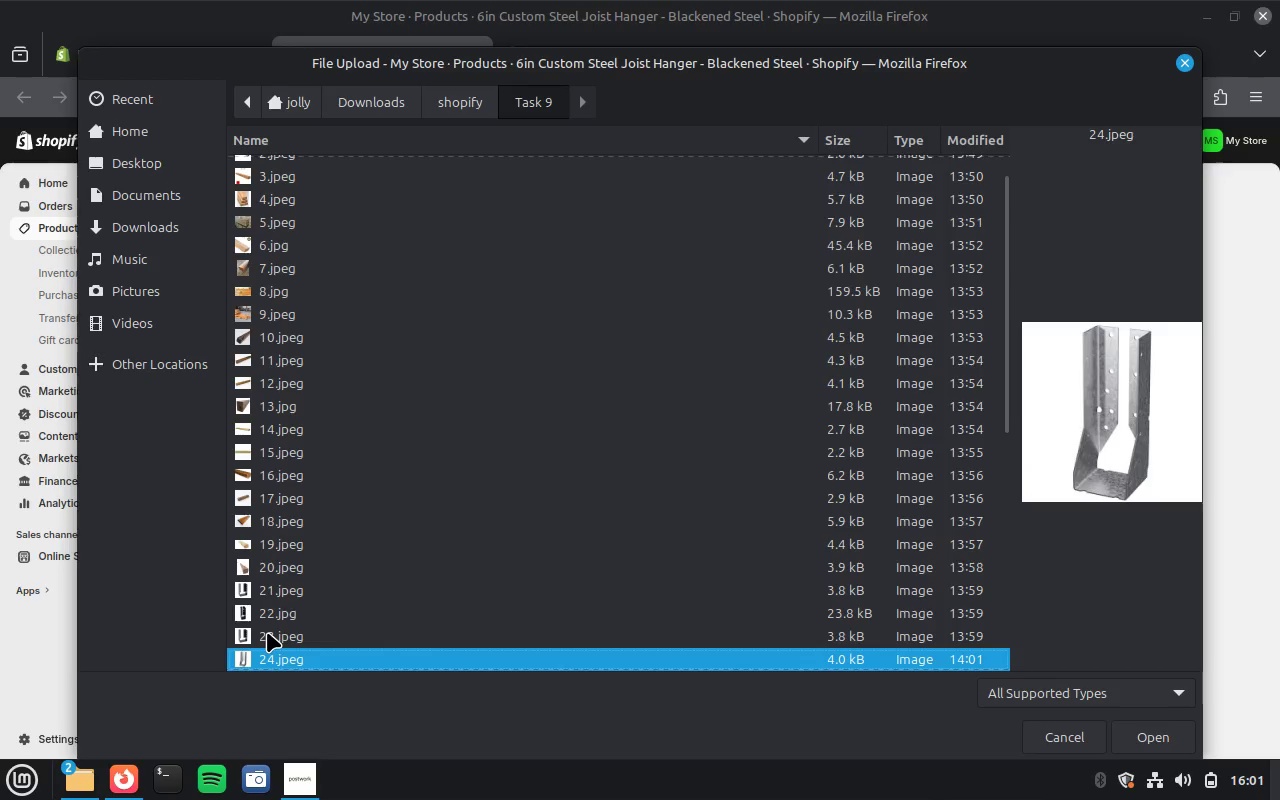 
key(ArrowDown)
 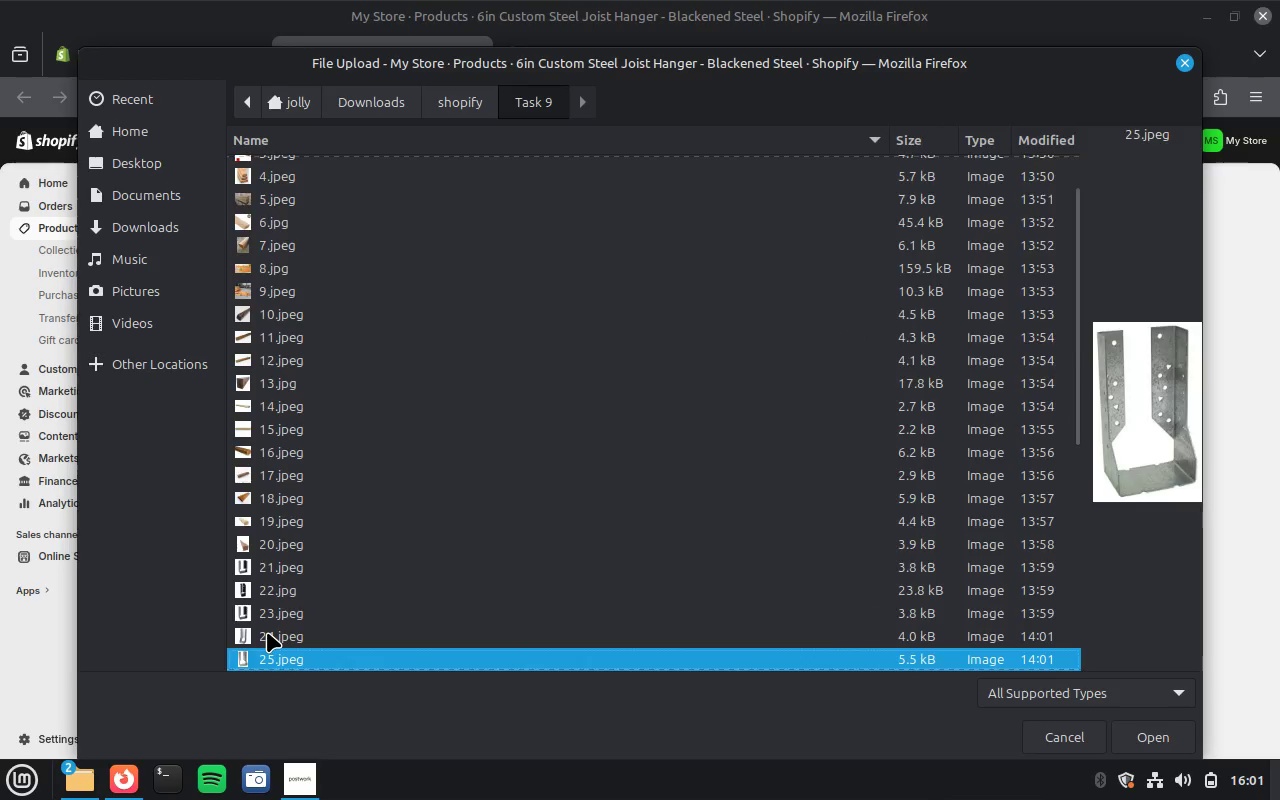 
key(ArrowDown)
 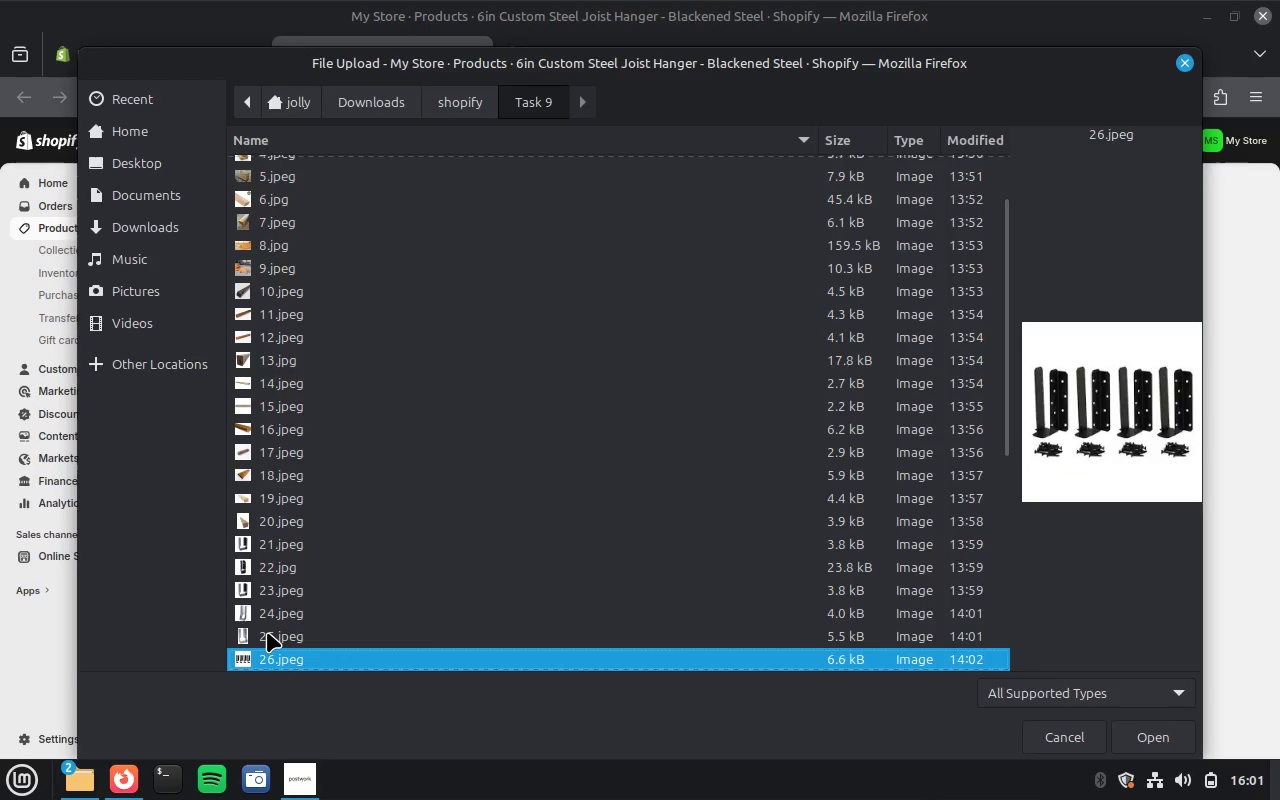 
key(ArrowUp)
 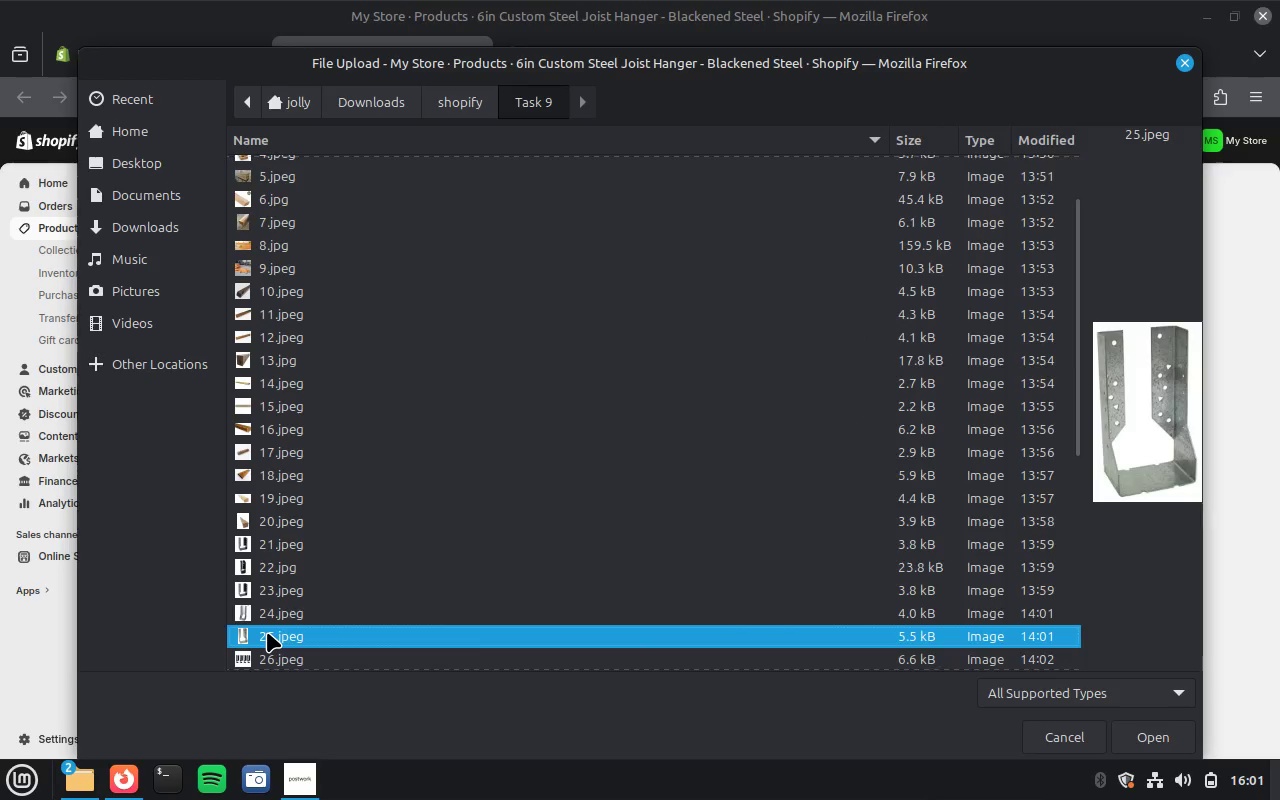 
key(ArrowDown)
 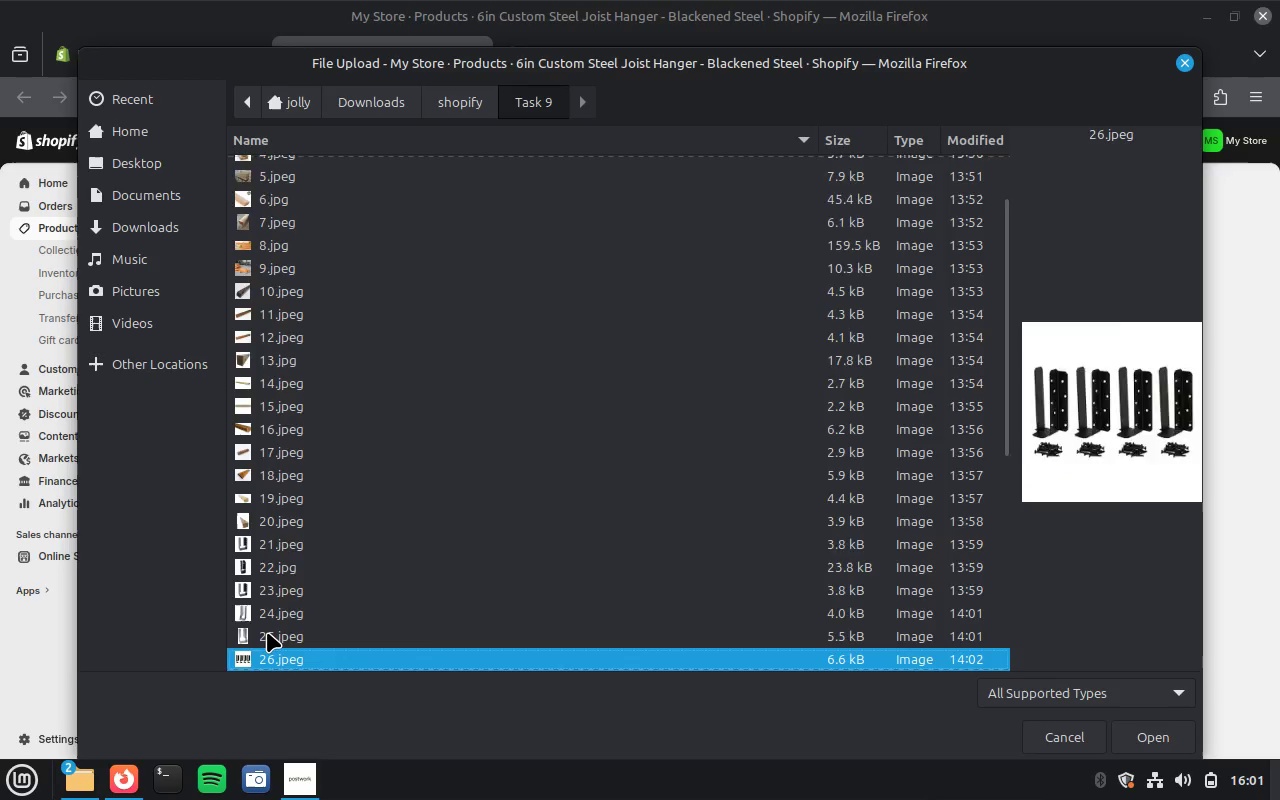 
key(ArrowDown)
 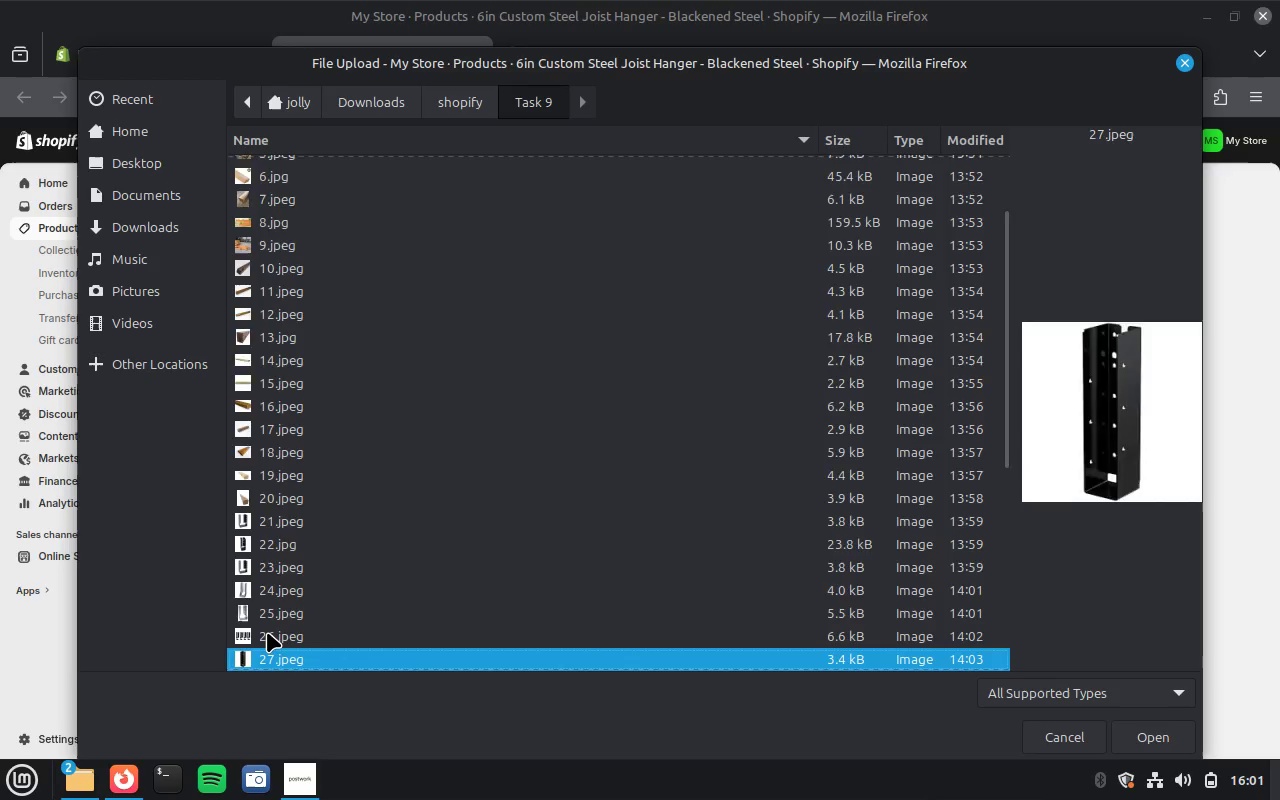 
key(ArrowDown)
 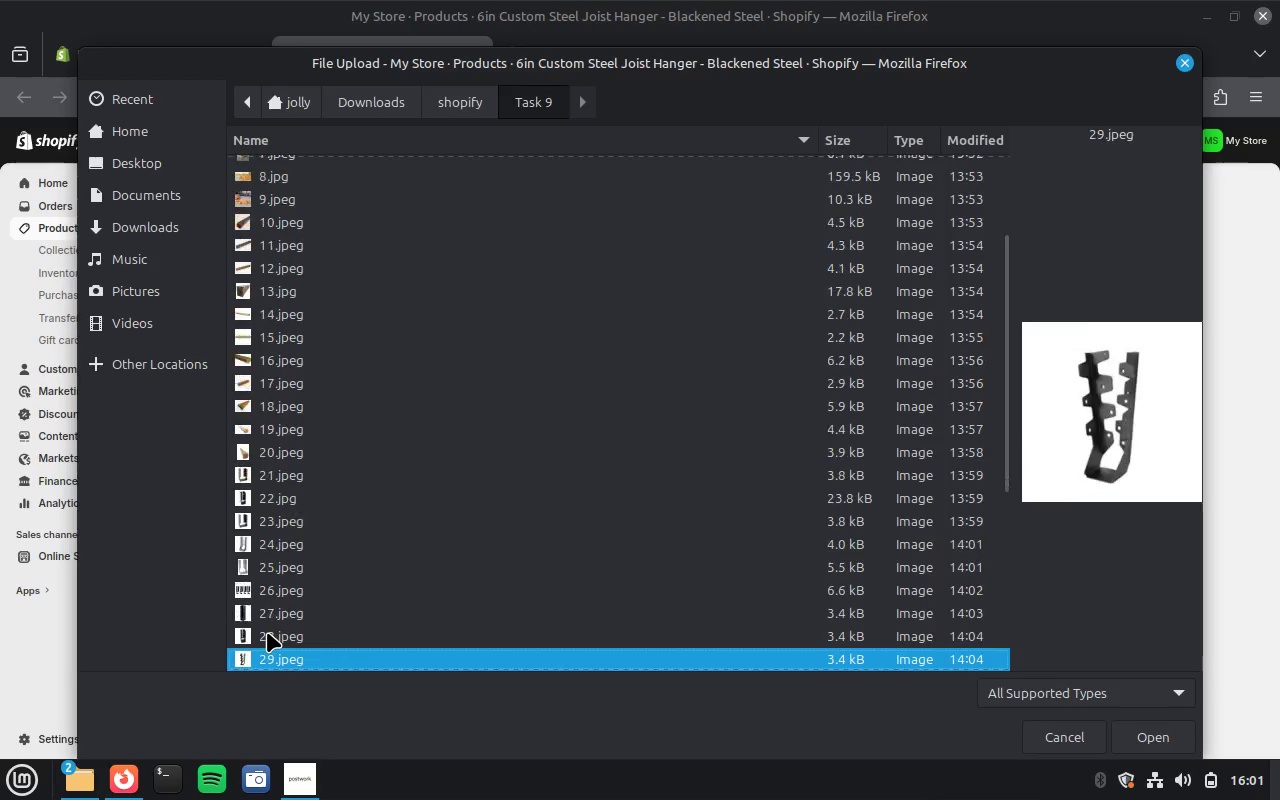 
key(ArrowDown)
 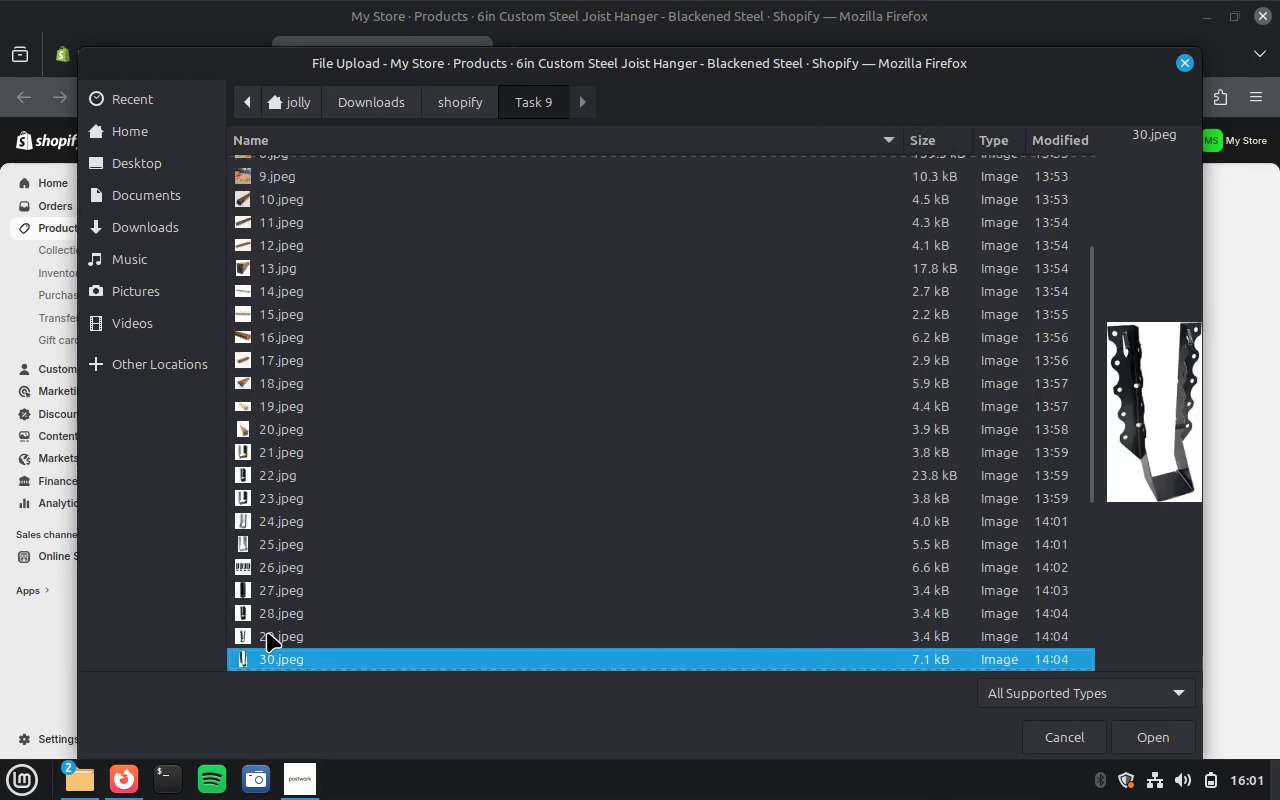 
key(ArrowDown)
 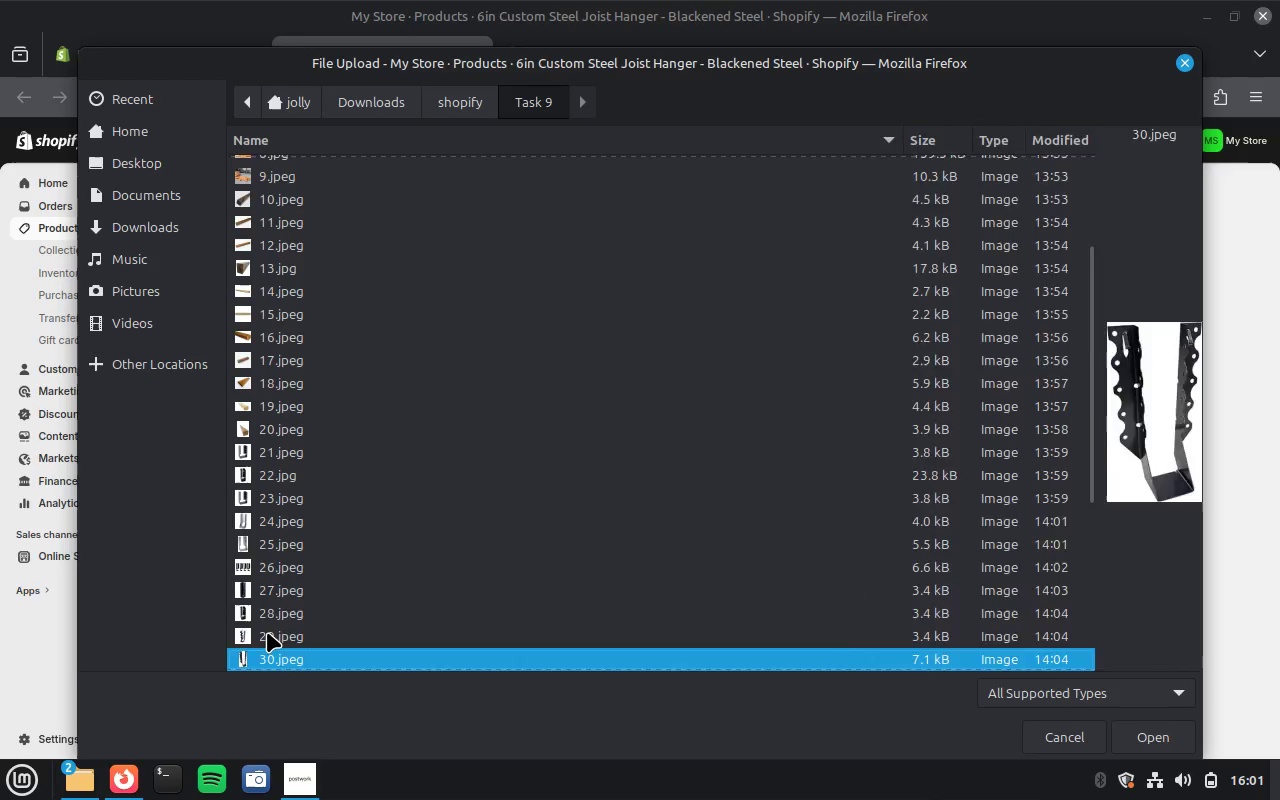 
key(ArrowUp)
 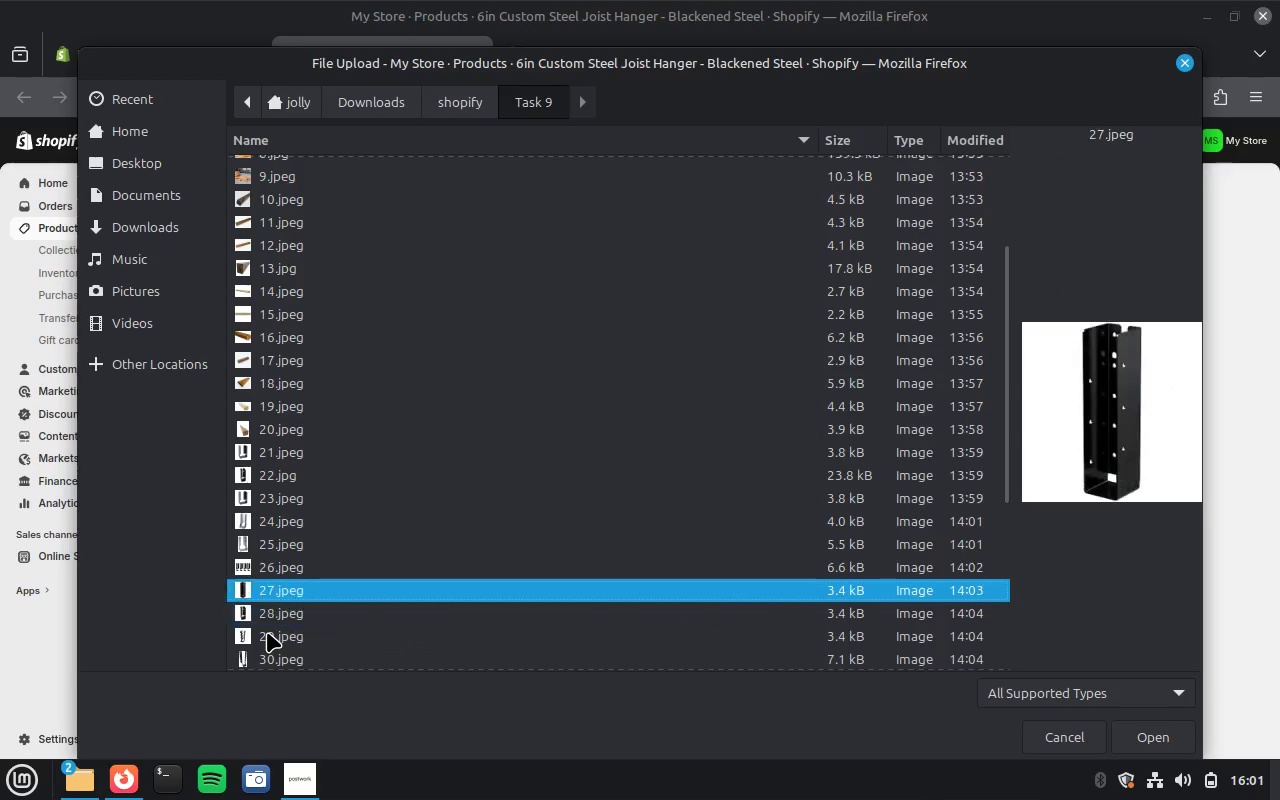 
key(ArrowUp)
 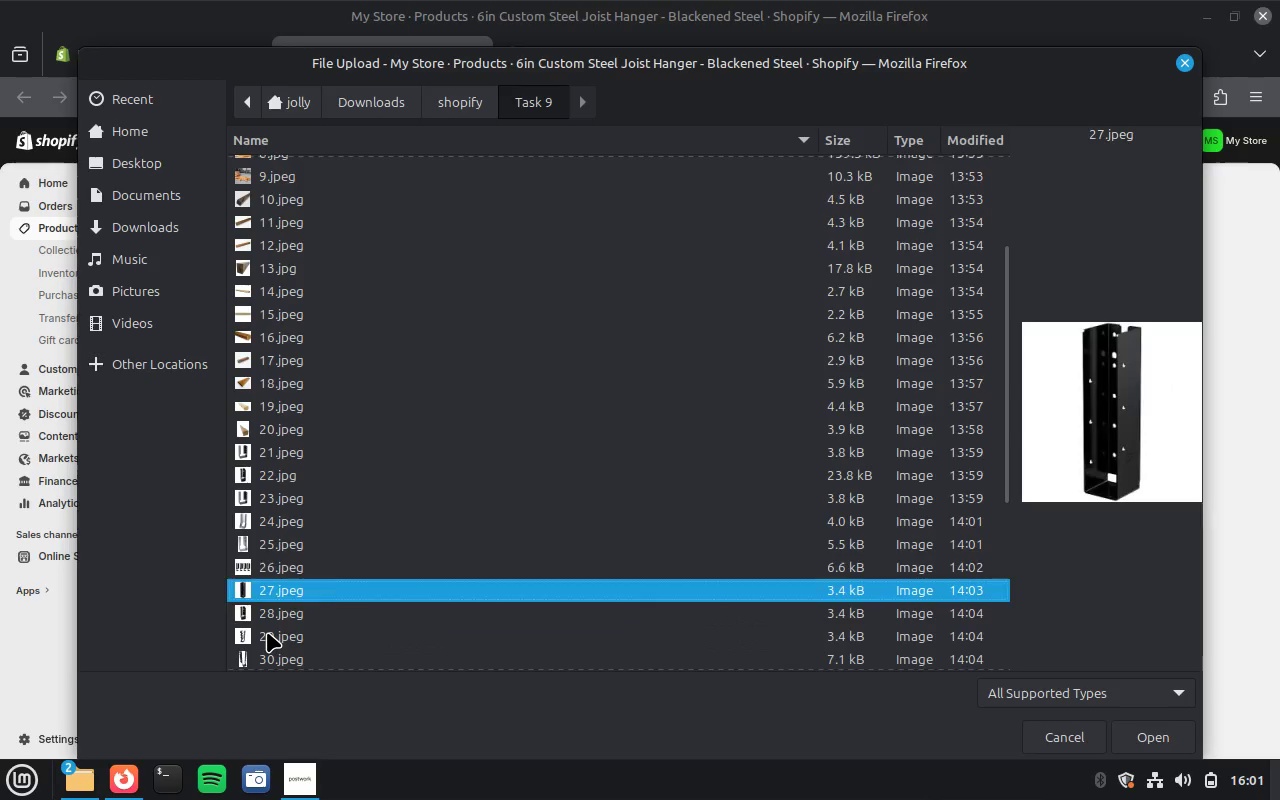 
key(ArrowUp)
 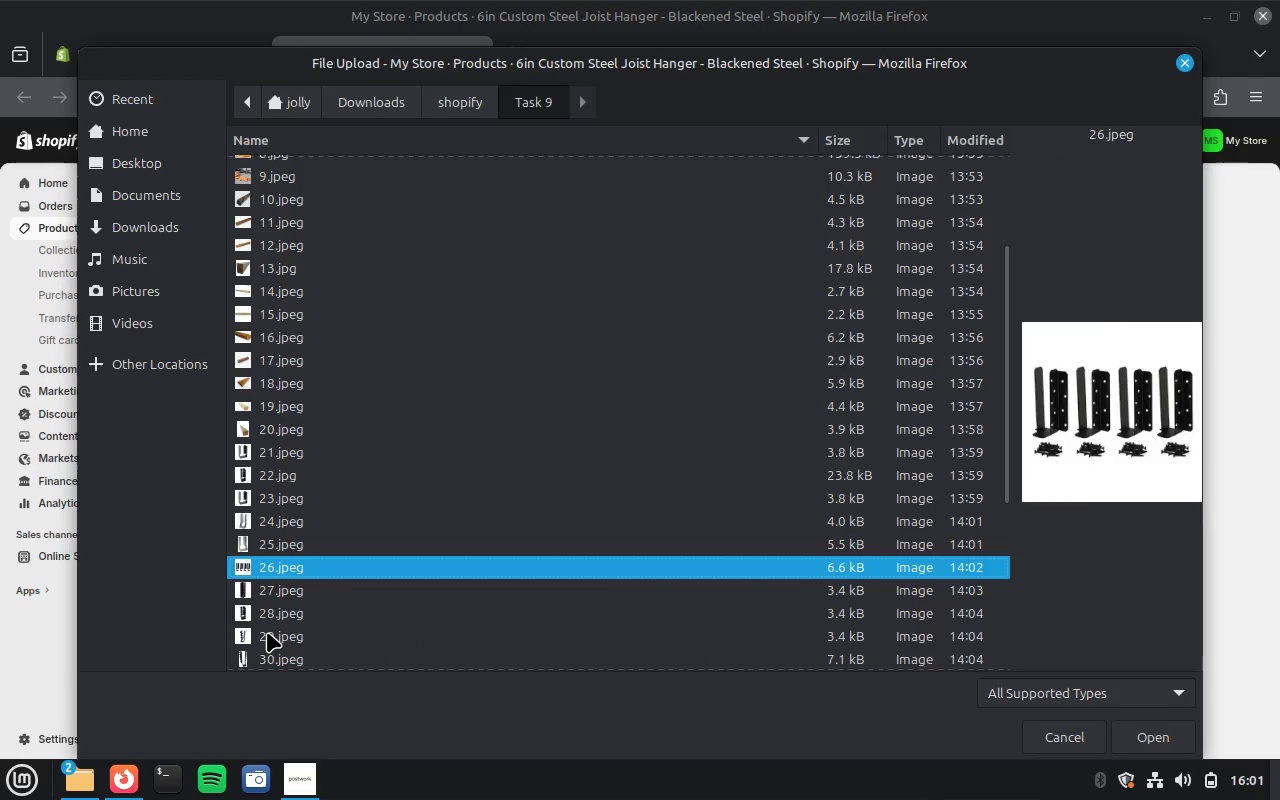 
key(ArrowUp)
 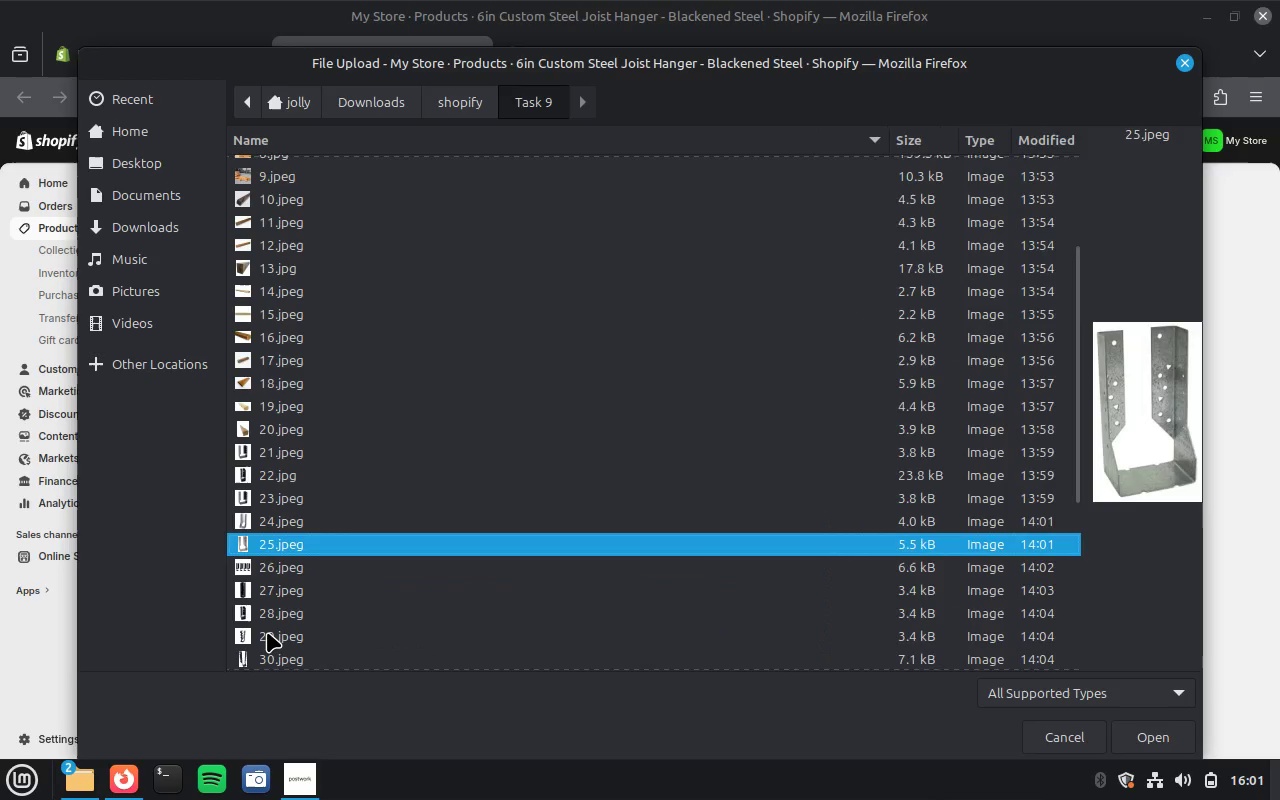 
key(ArrowUp)
 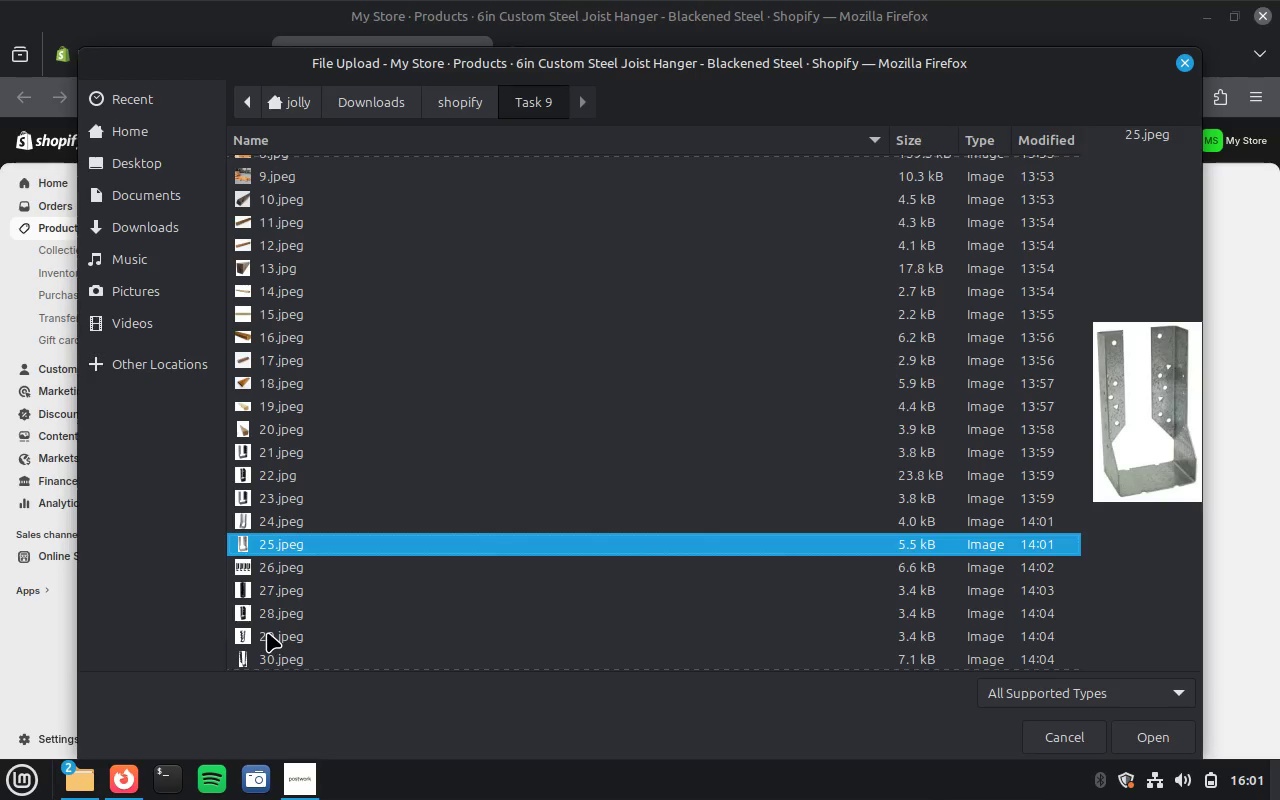 
key(ArrowUp)
 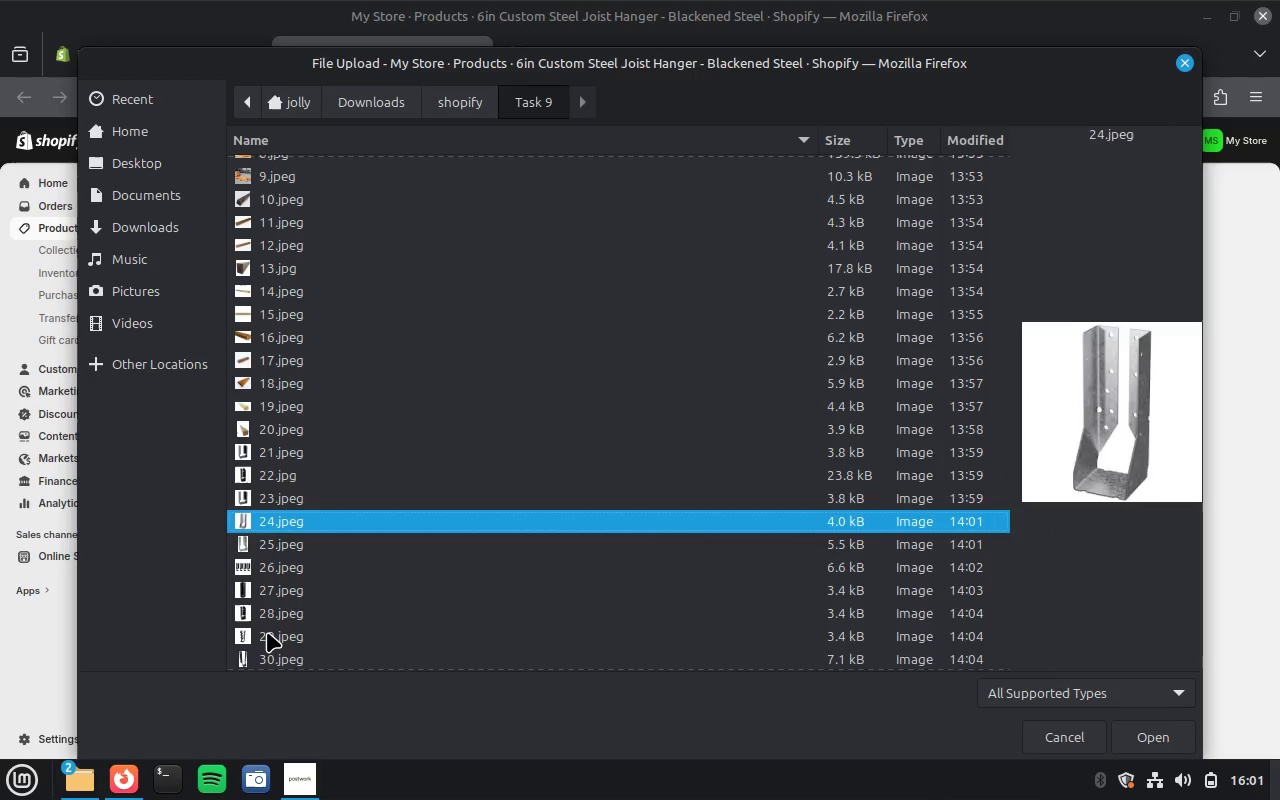 
key(ArrowUp)
 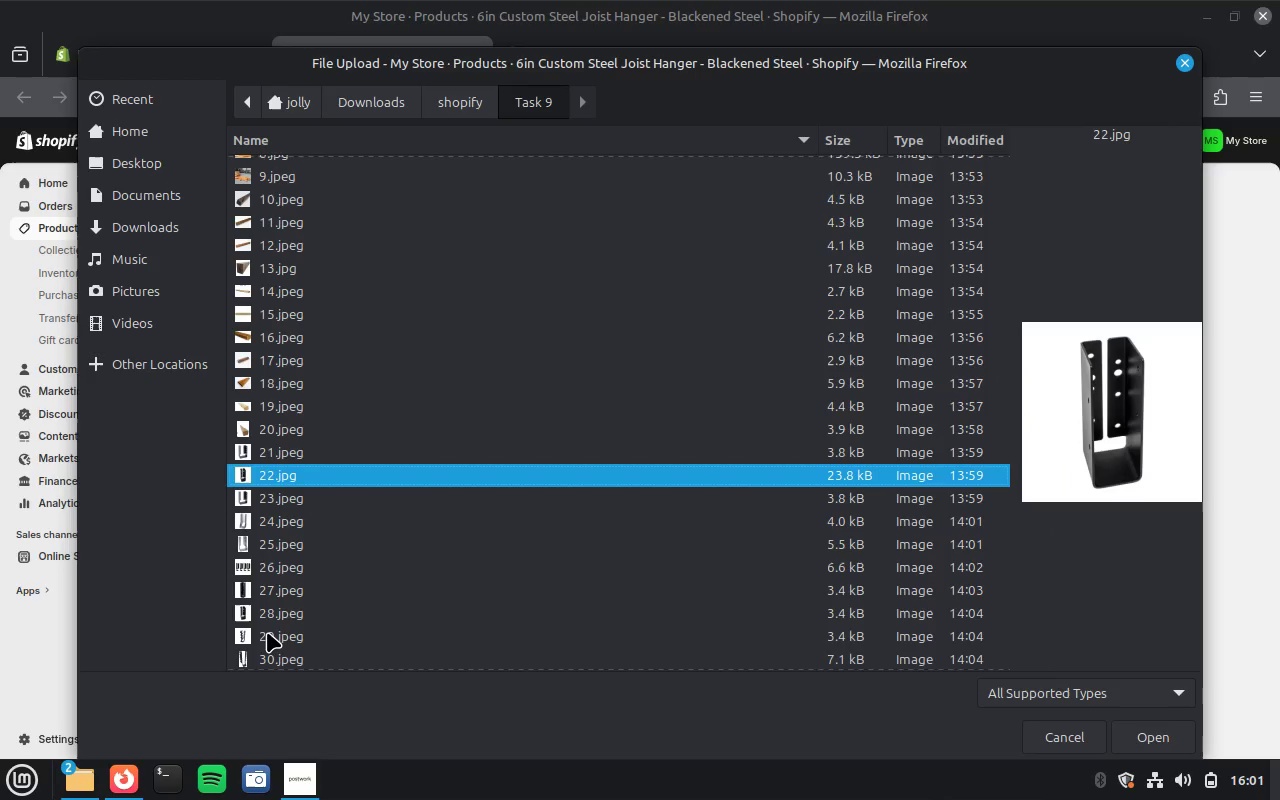 
key(ArrowUp)
 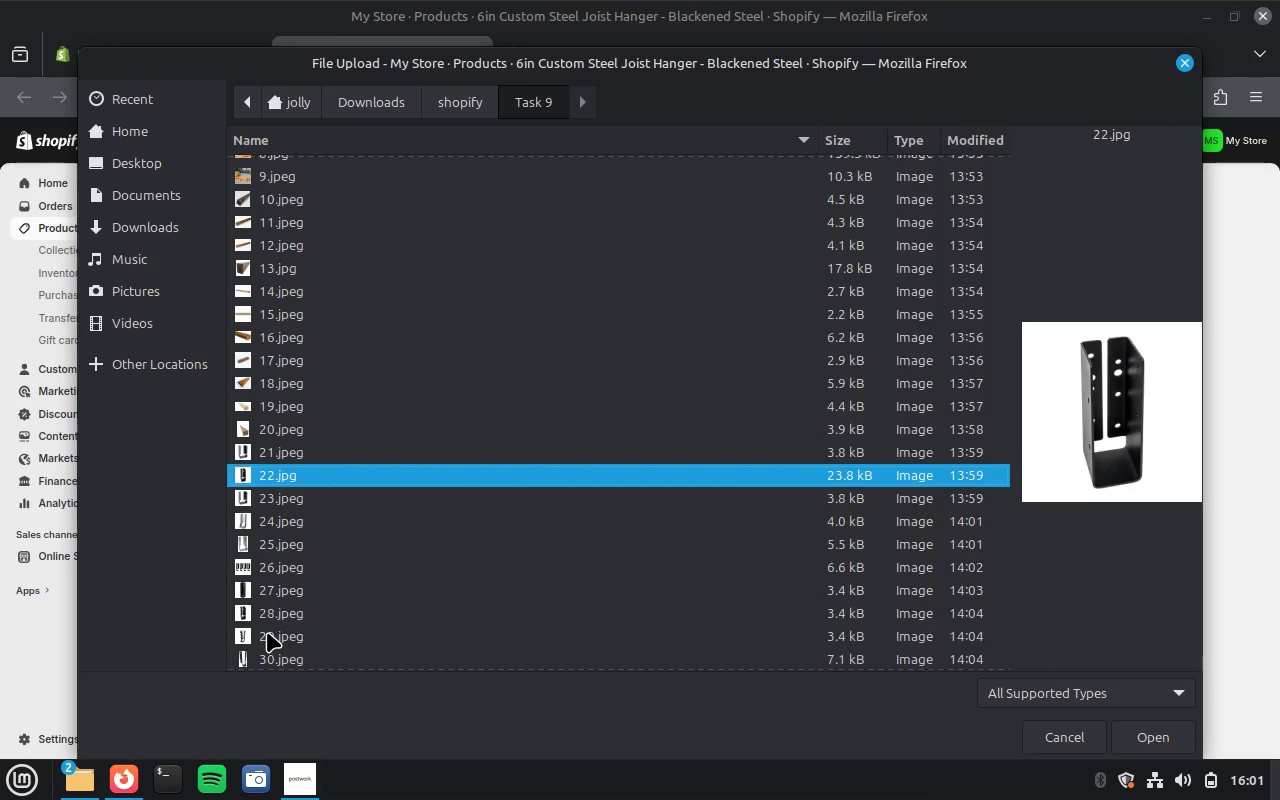 
key(ArrowUp)
 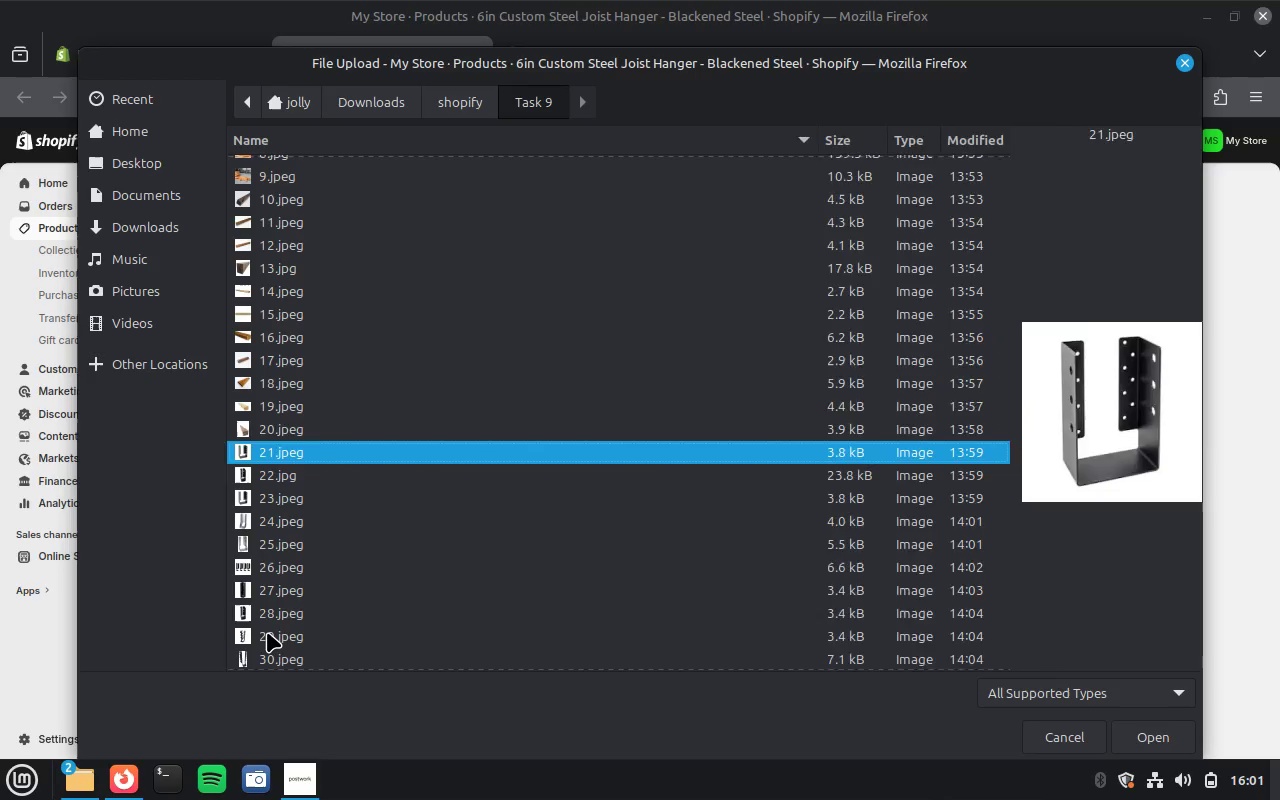 
key(ArrowUp)
 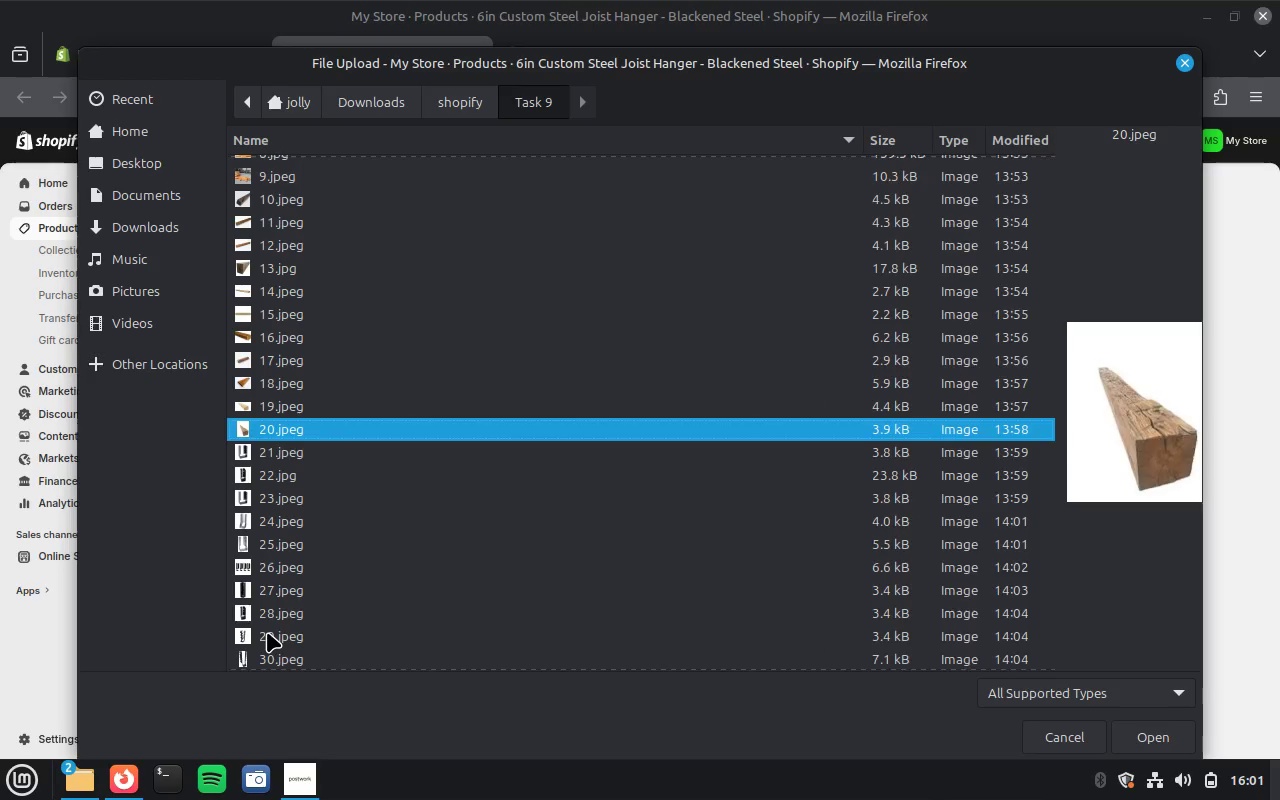 
key(ArrowDown)
 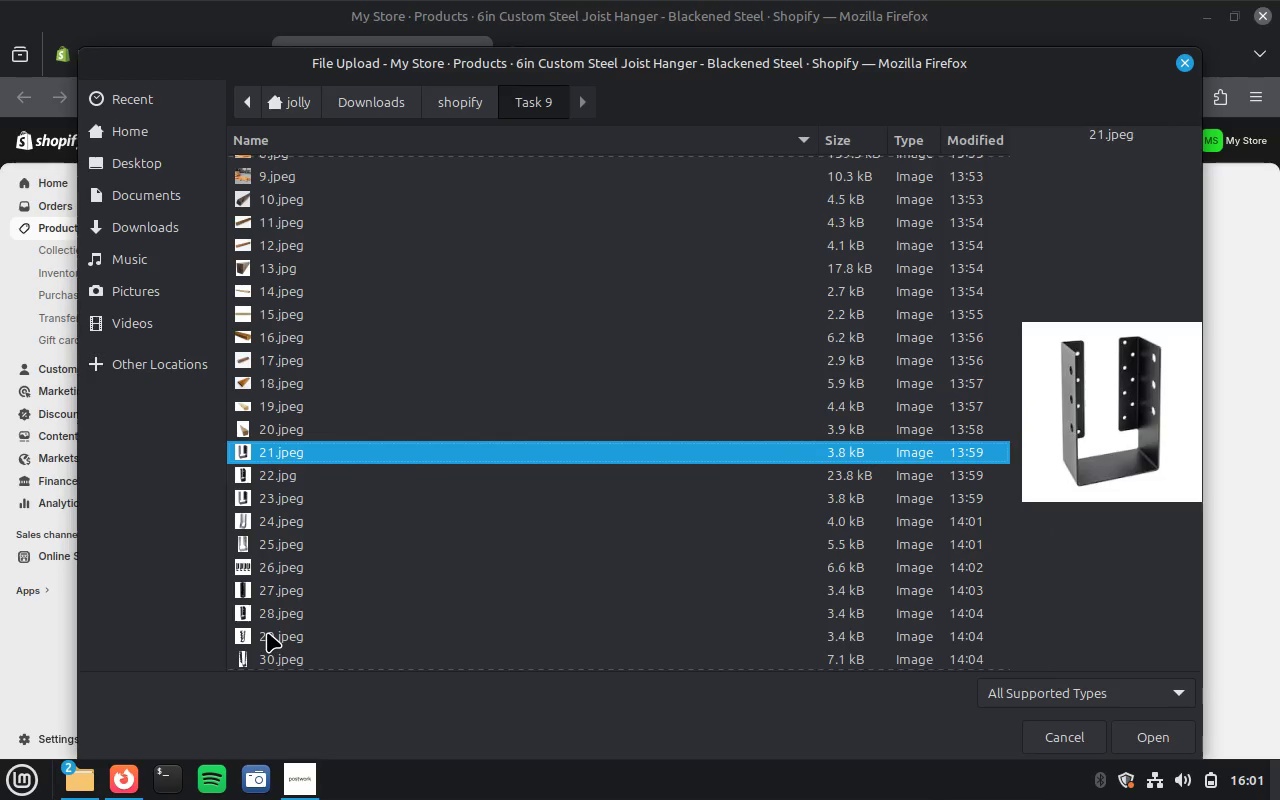 
hold_key(key=ControlLeft, duration=2.05)
left_click([298, 472])
 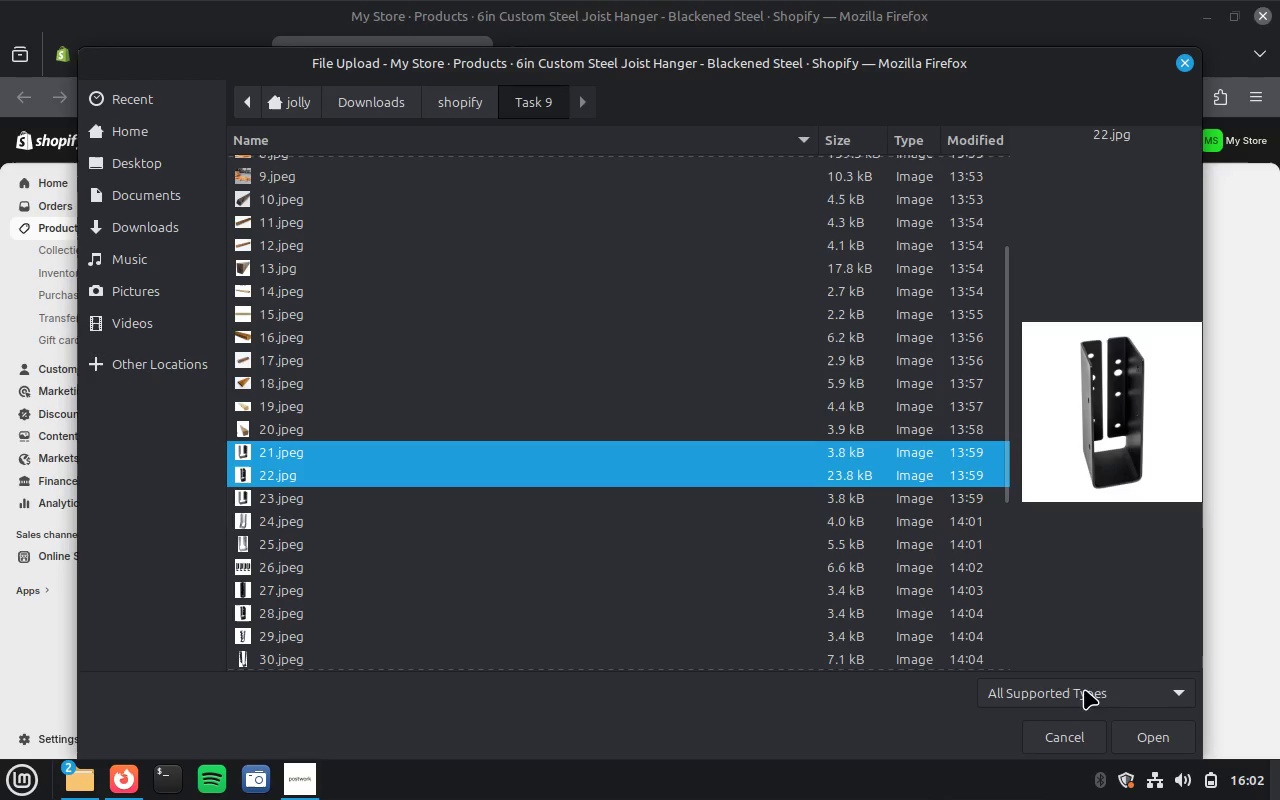 
left_click([1151, 735])
 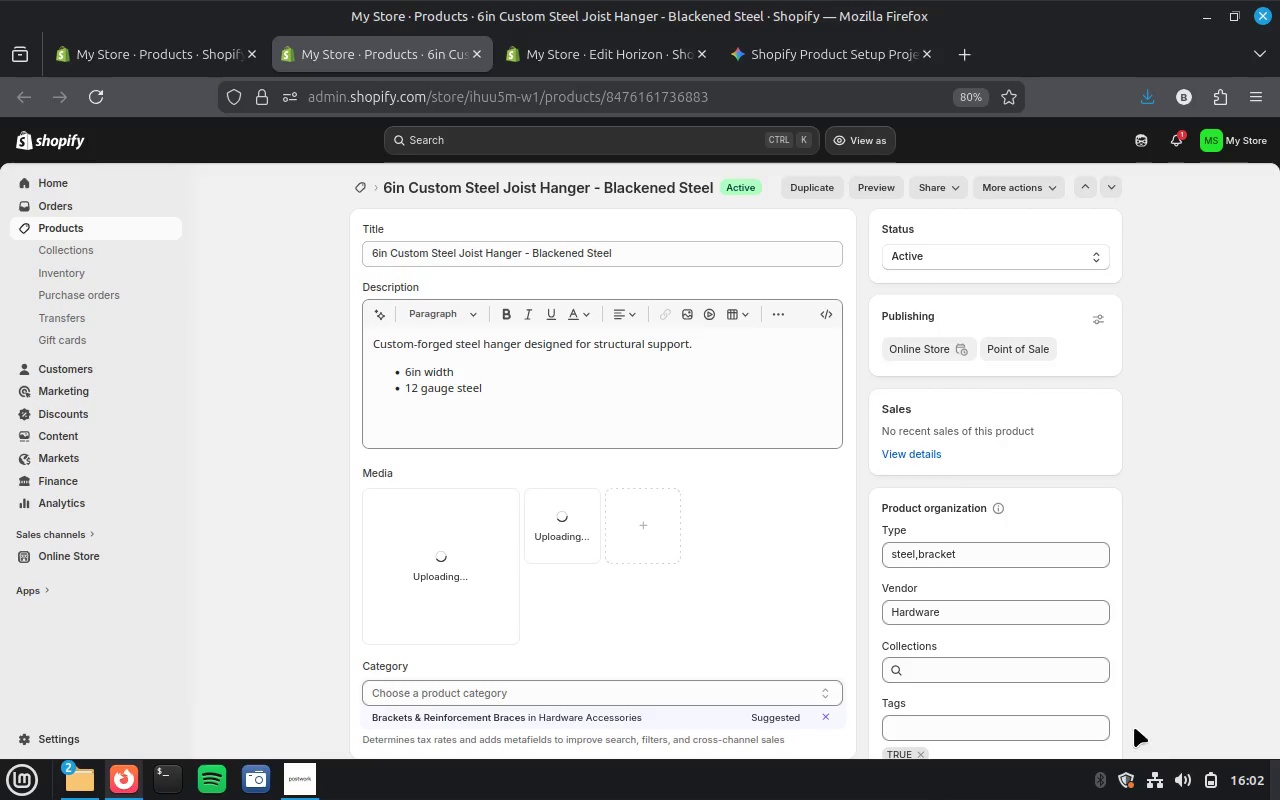 
left_click([1012, 673])
 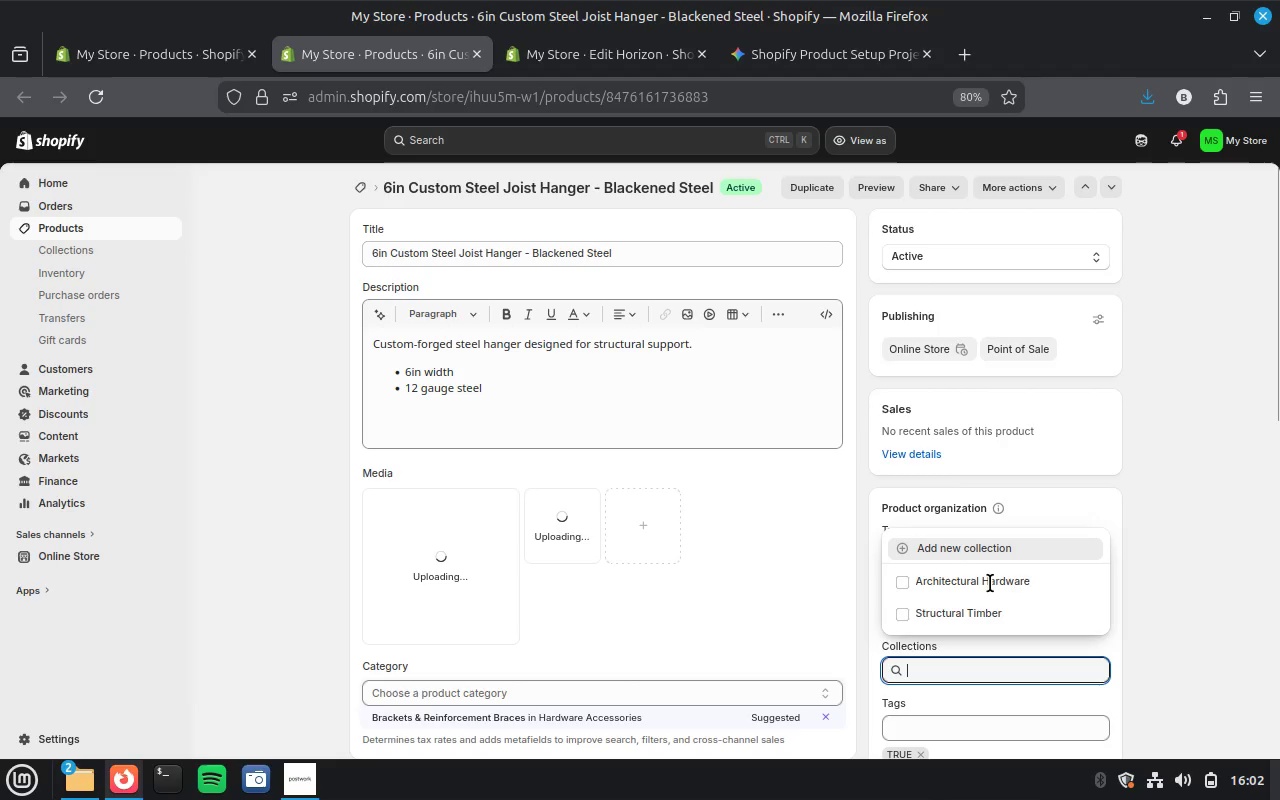 
left_click([990, 583])
 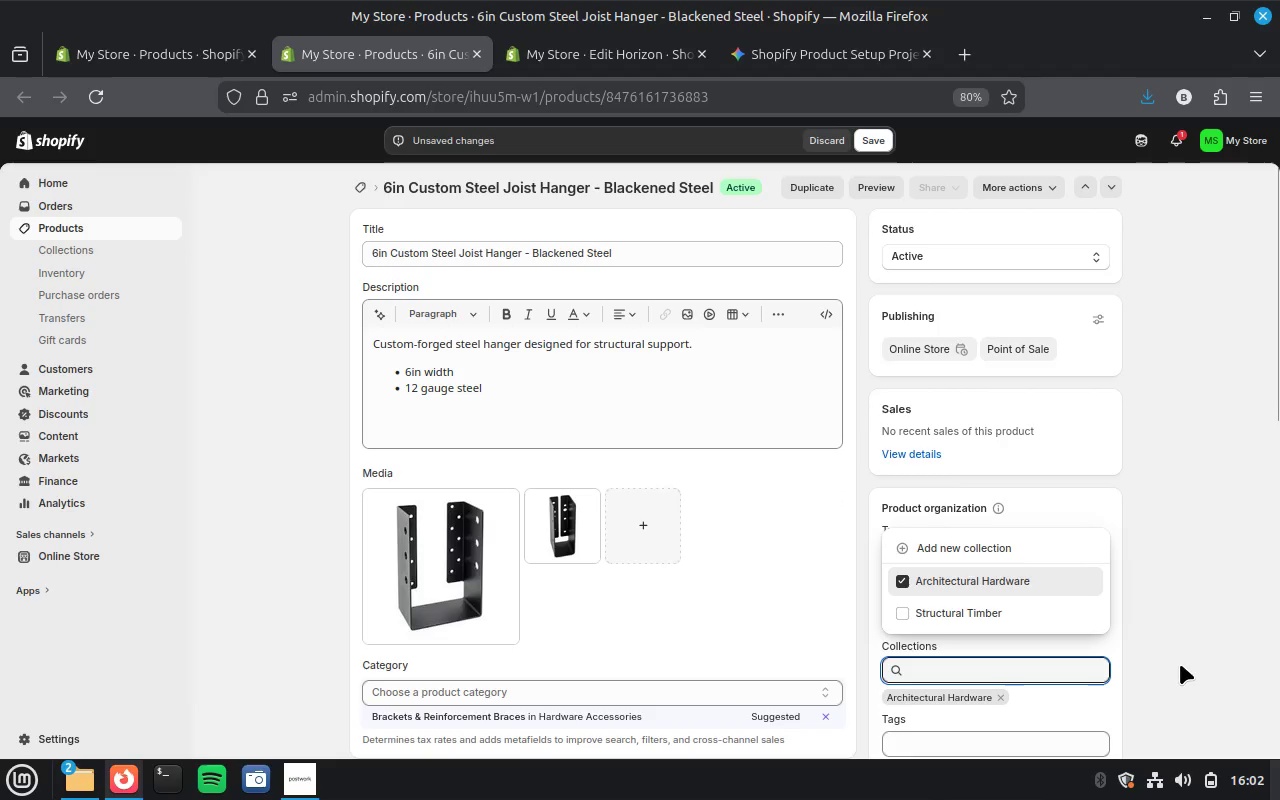 
wait(6.05)
 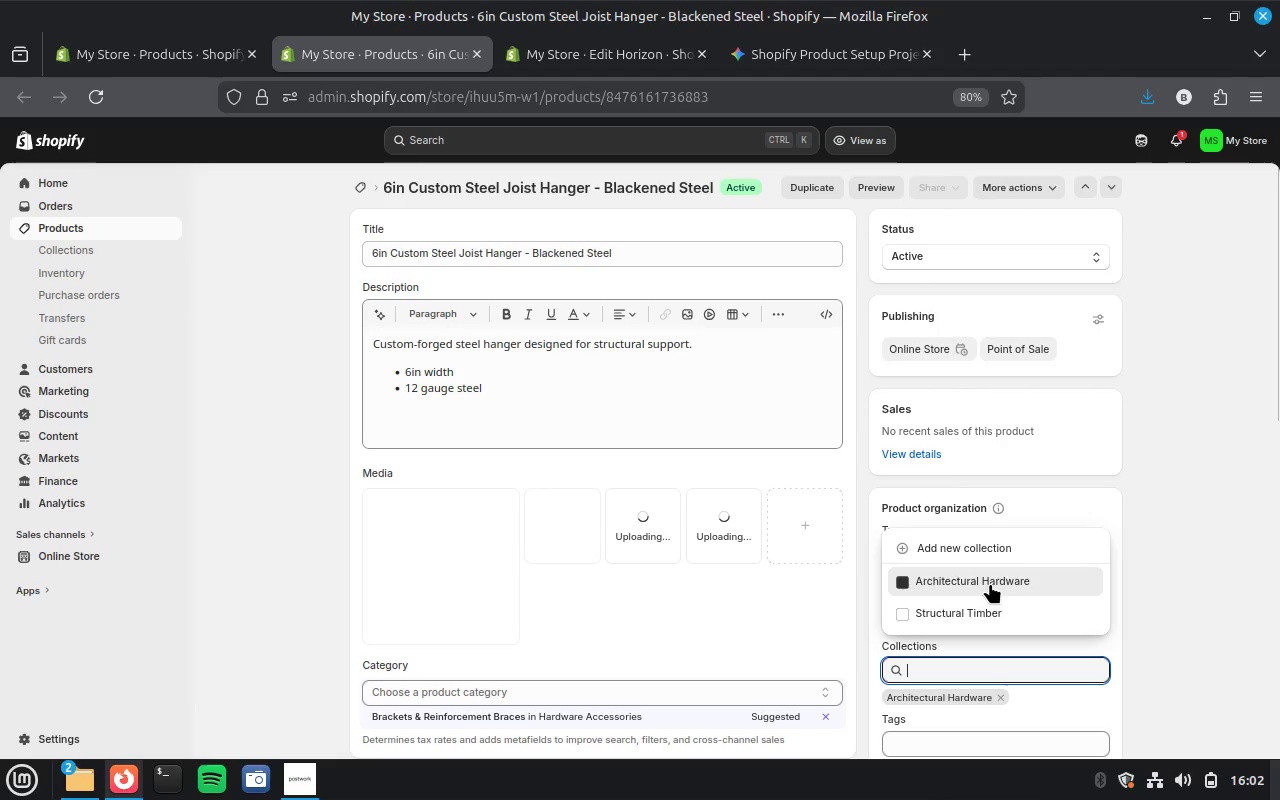 
left_click([1180, 664])
 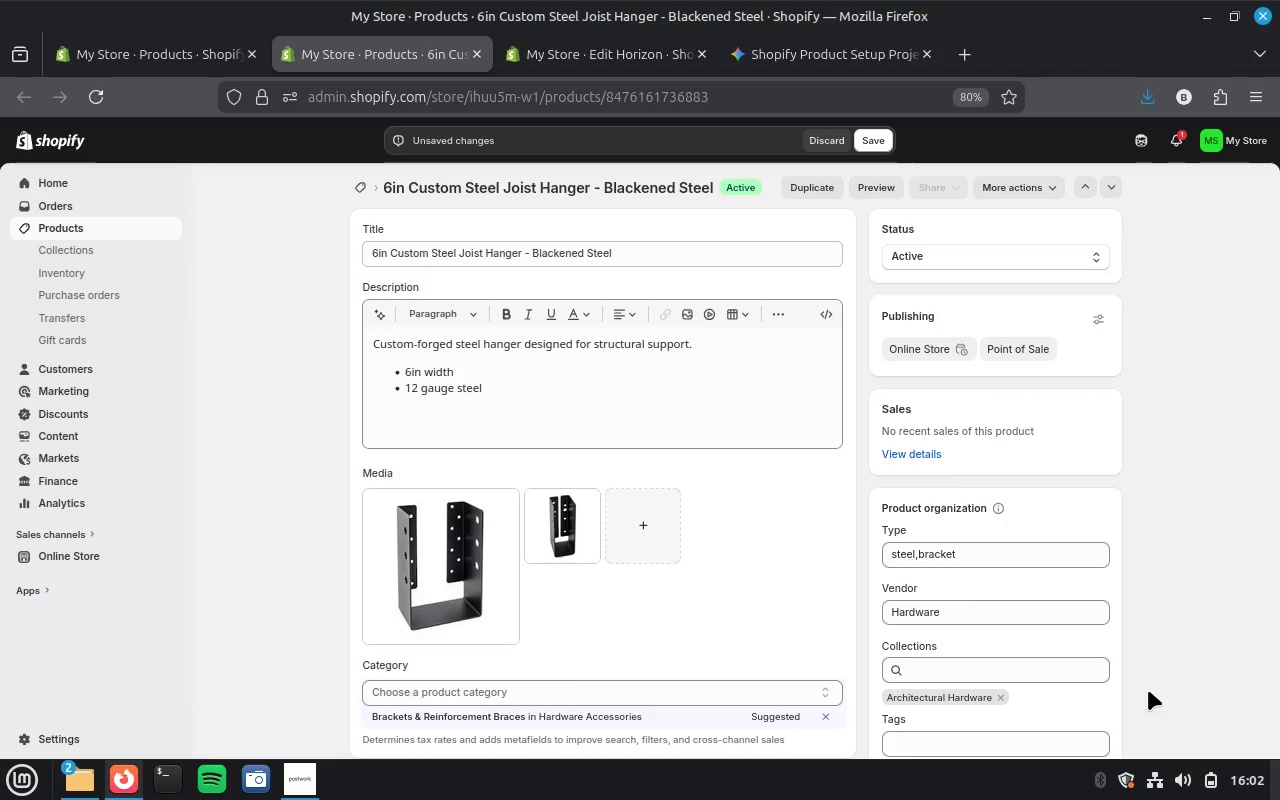 
wait(7.49)
 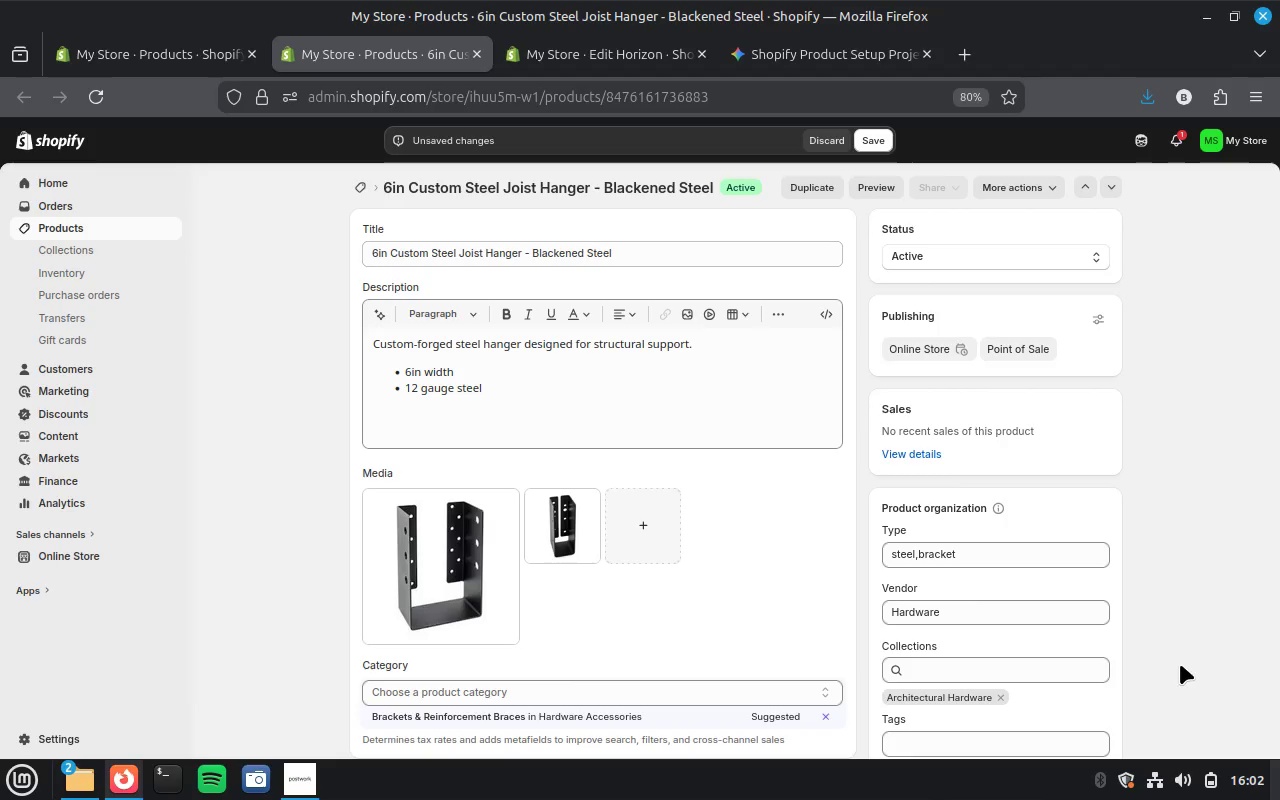 
left_click([565, 713])
 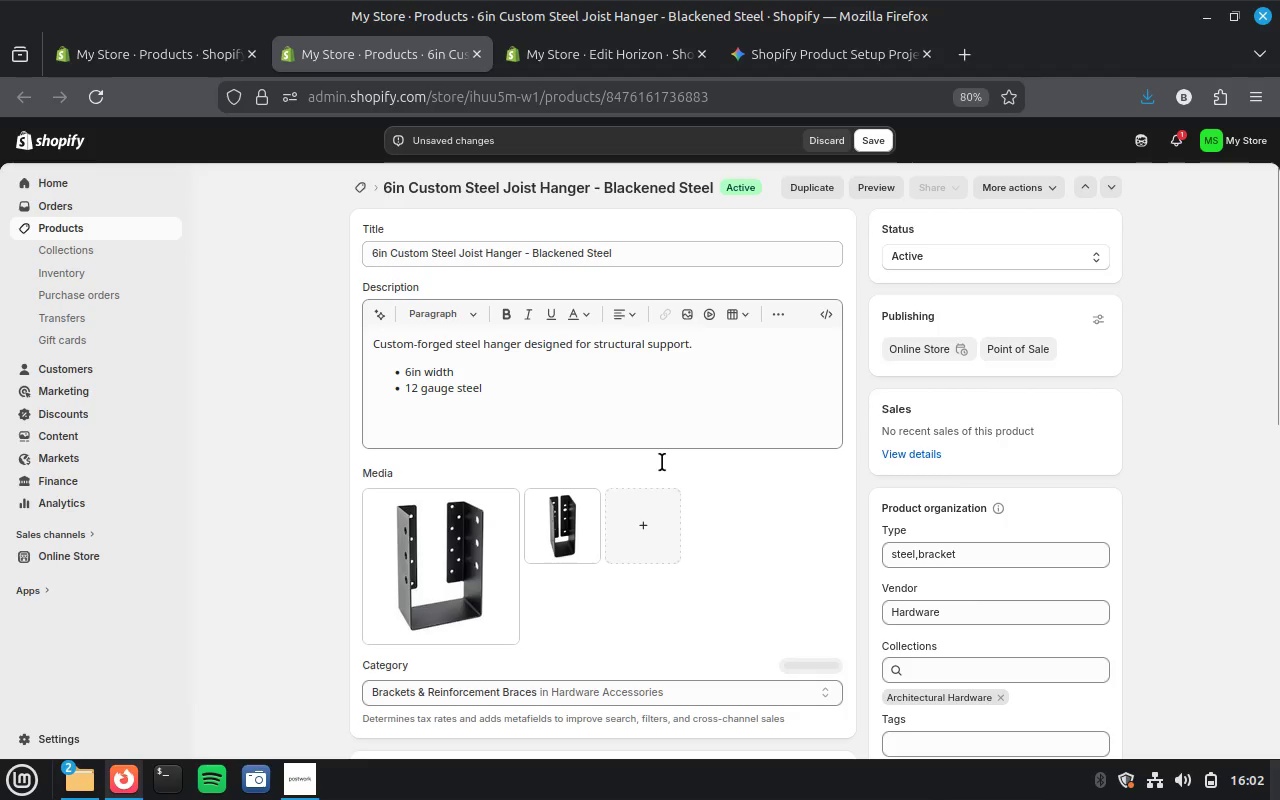 
left_click([646, 259])
 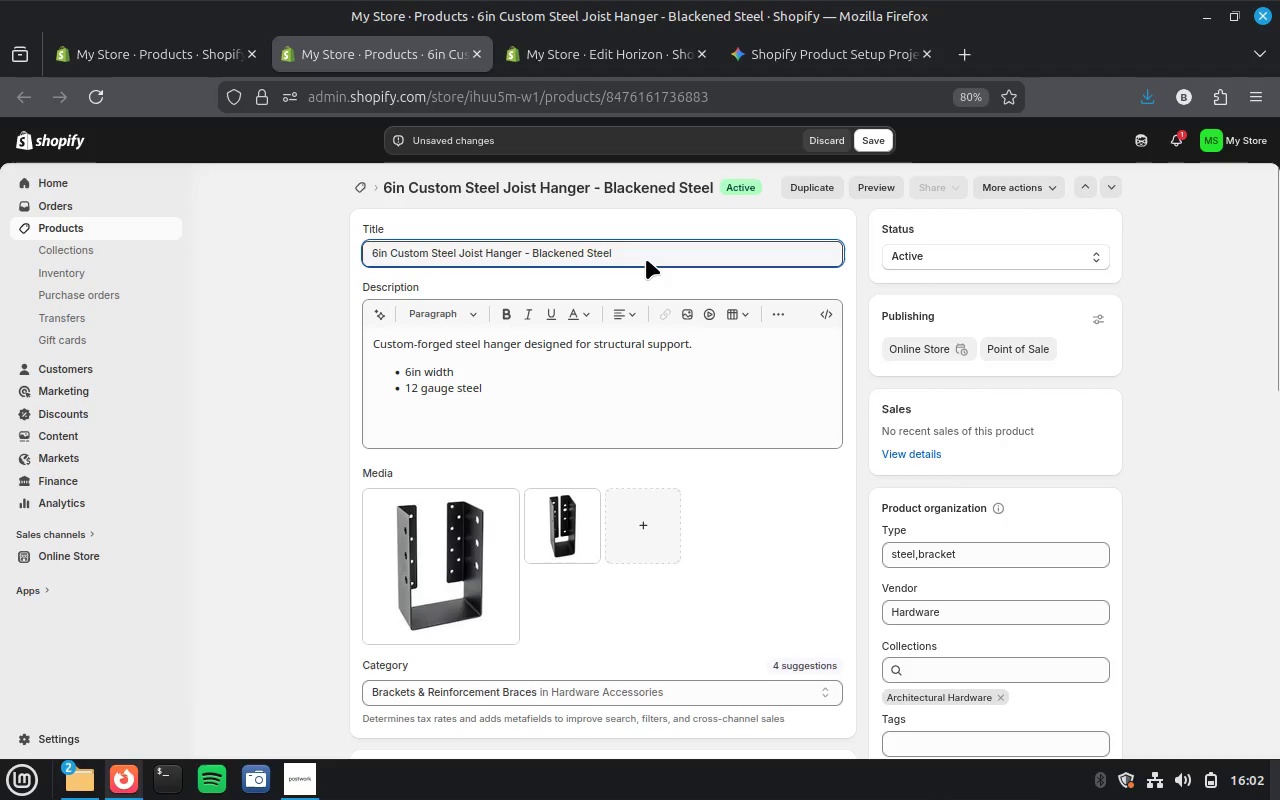 
key(Control+A)
 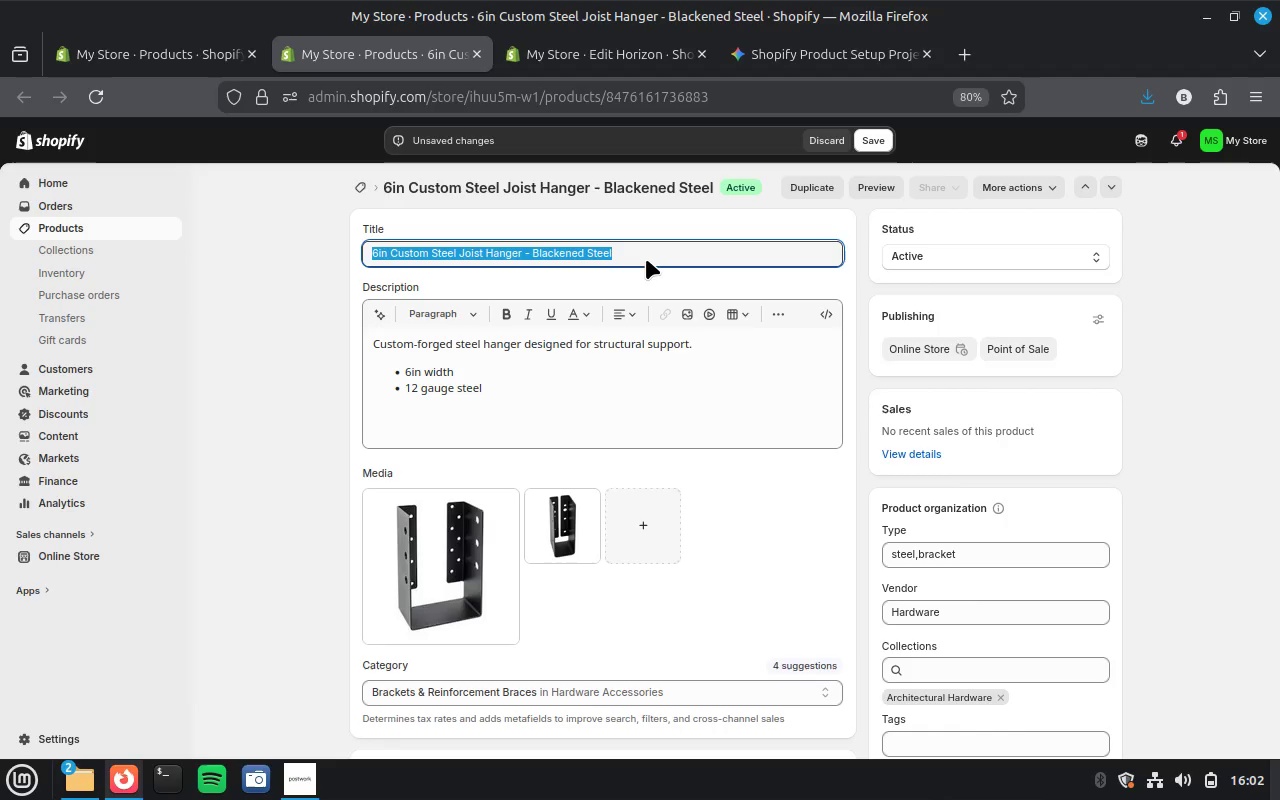 
key(Control+C)
 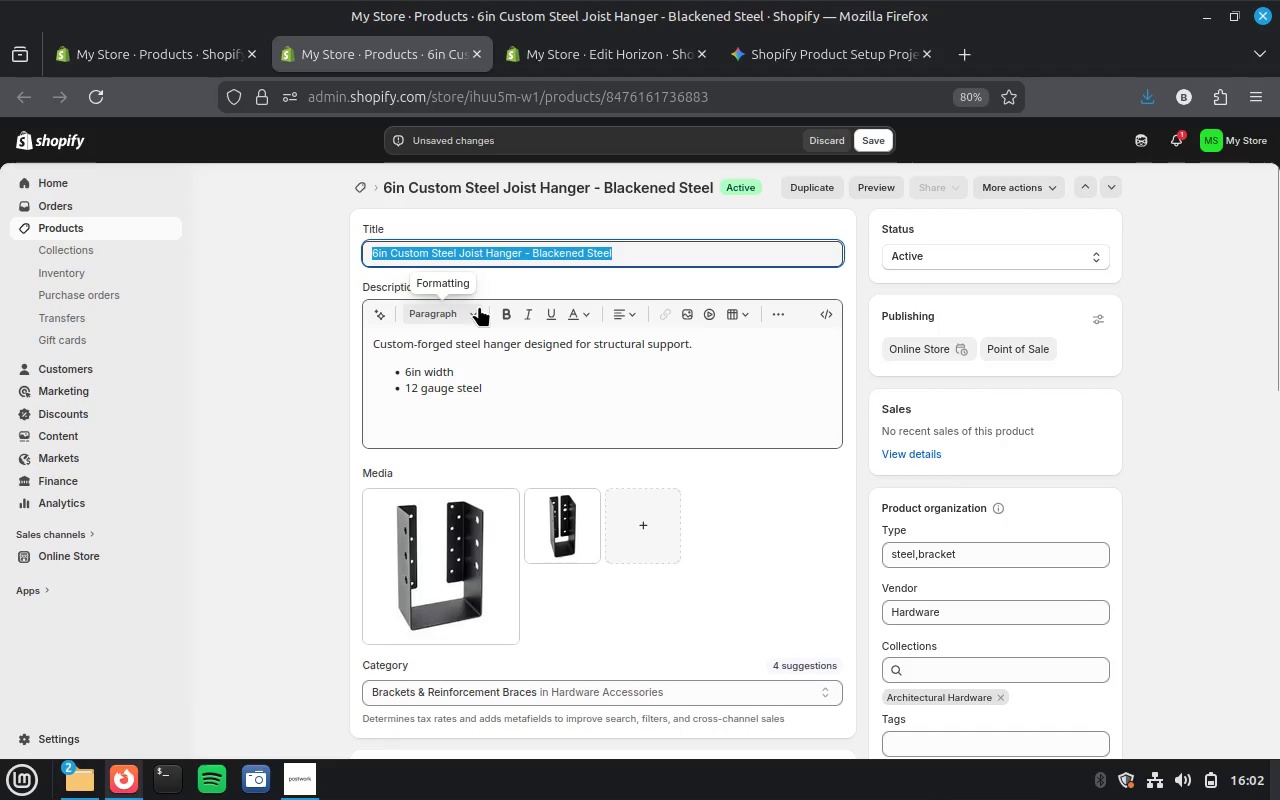 
wait(5.24)
 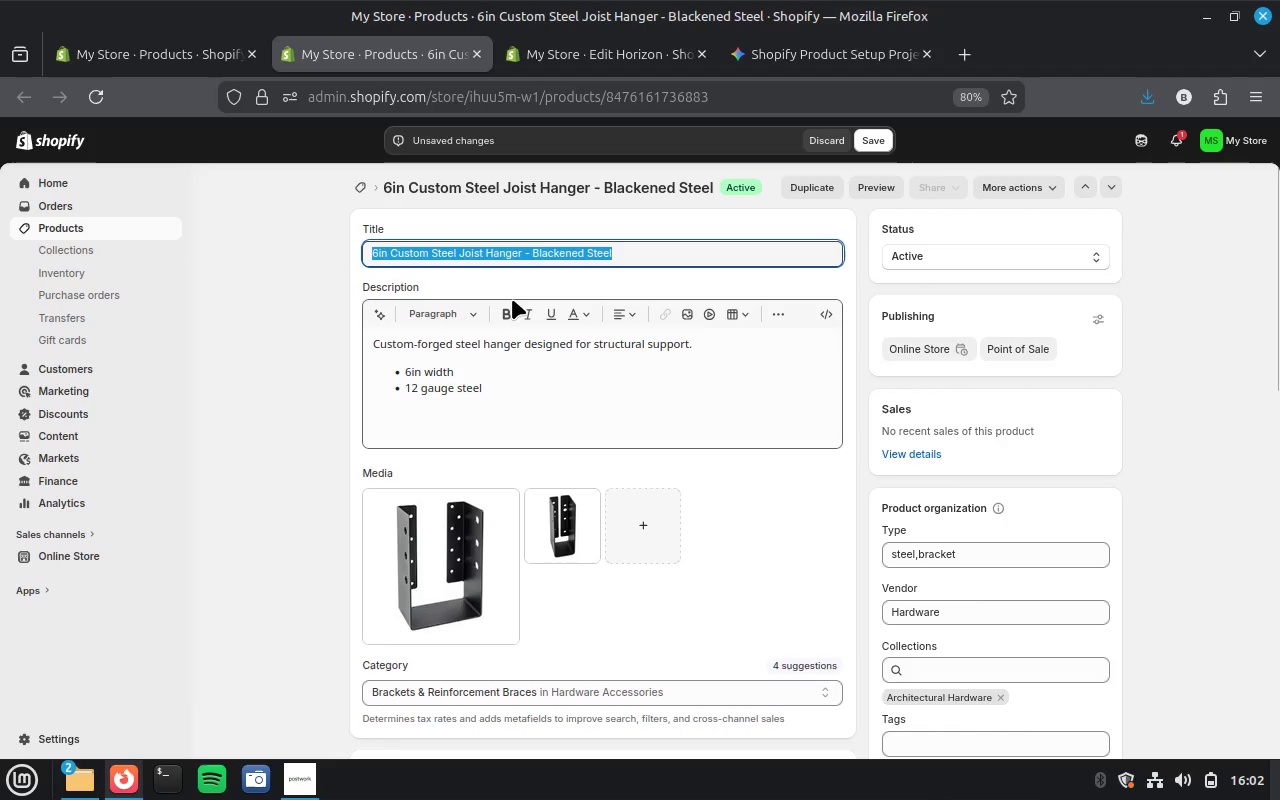 
left_click([375, 314])
 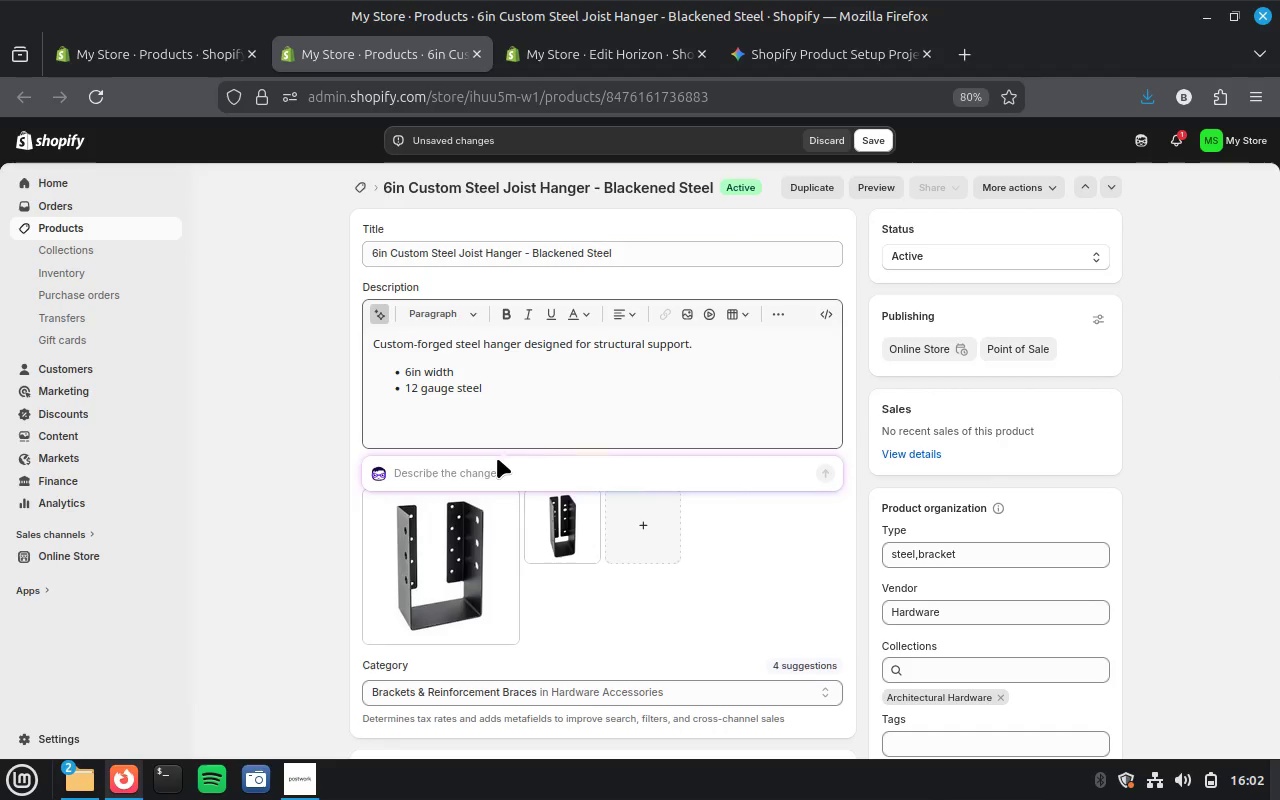 
left_click([485, 474])
 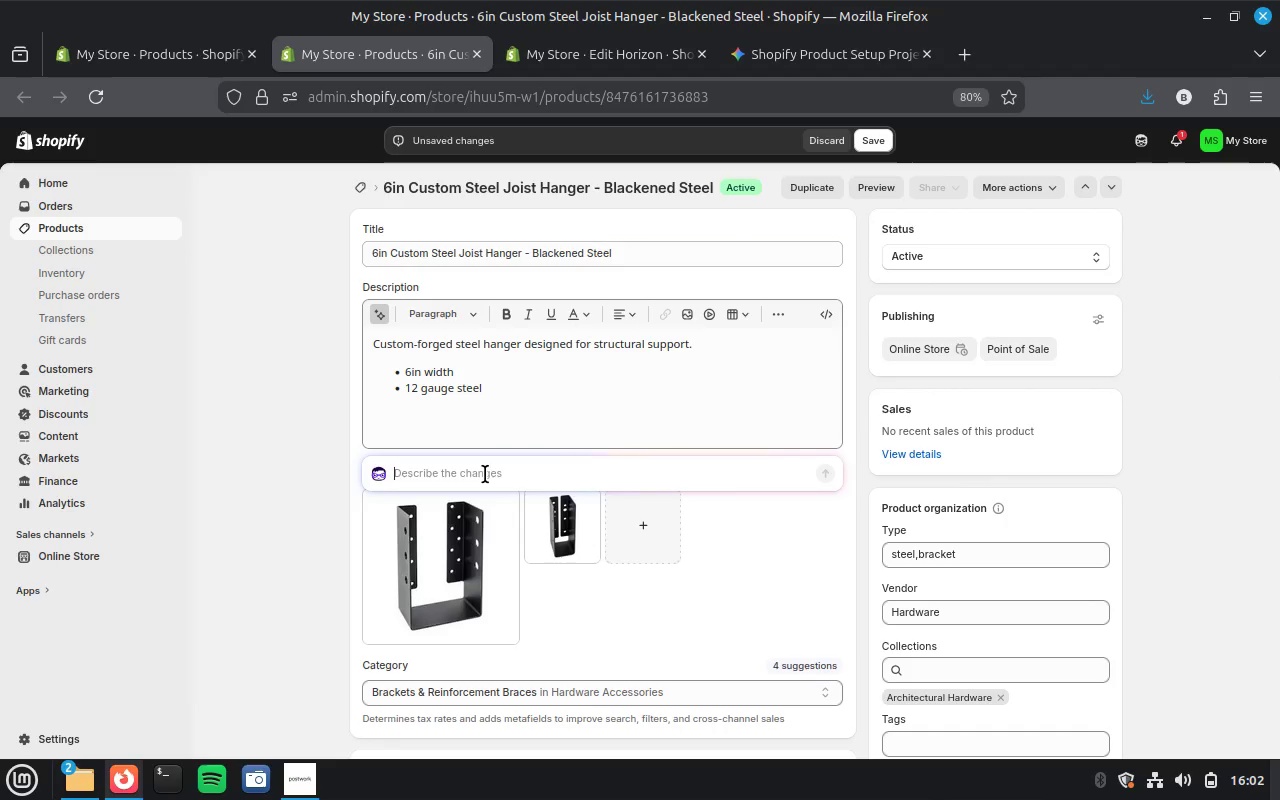 
key(Control+ControlLeft)
 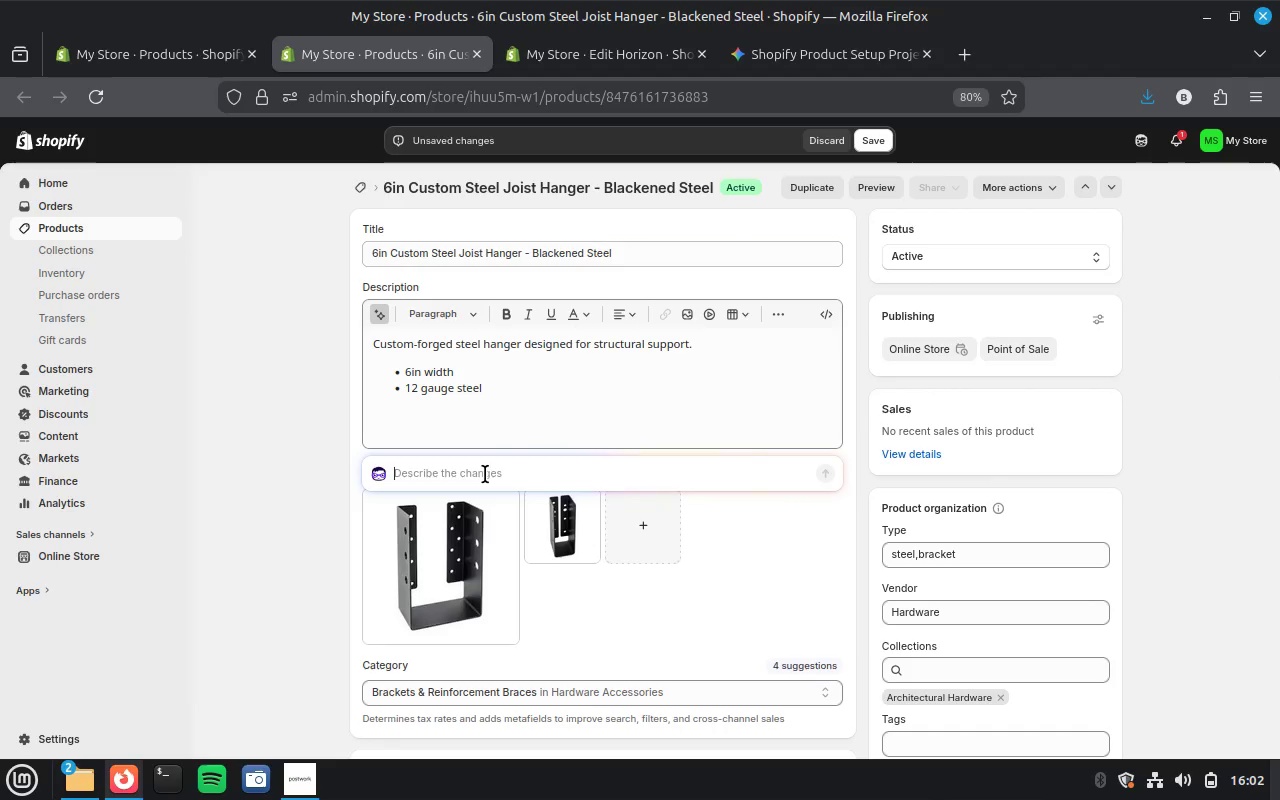 
key(Control+V)
 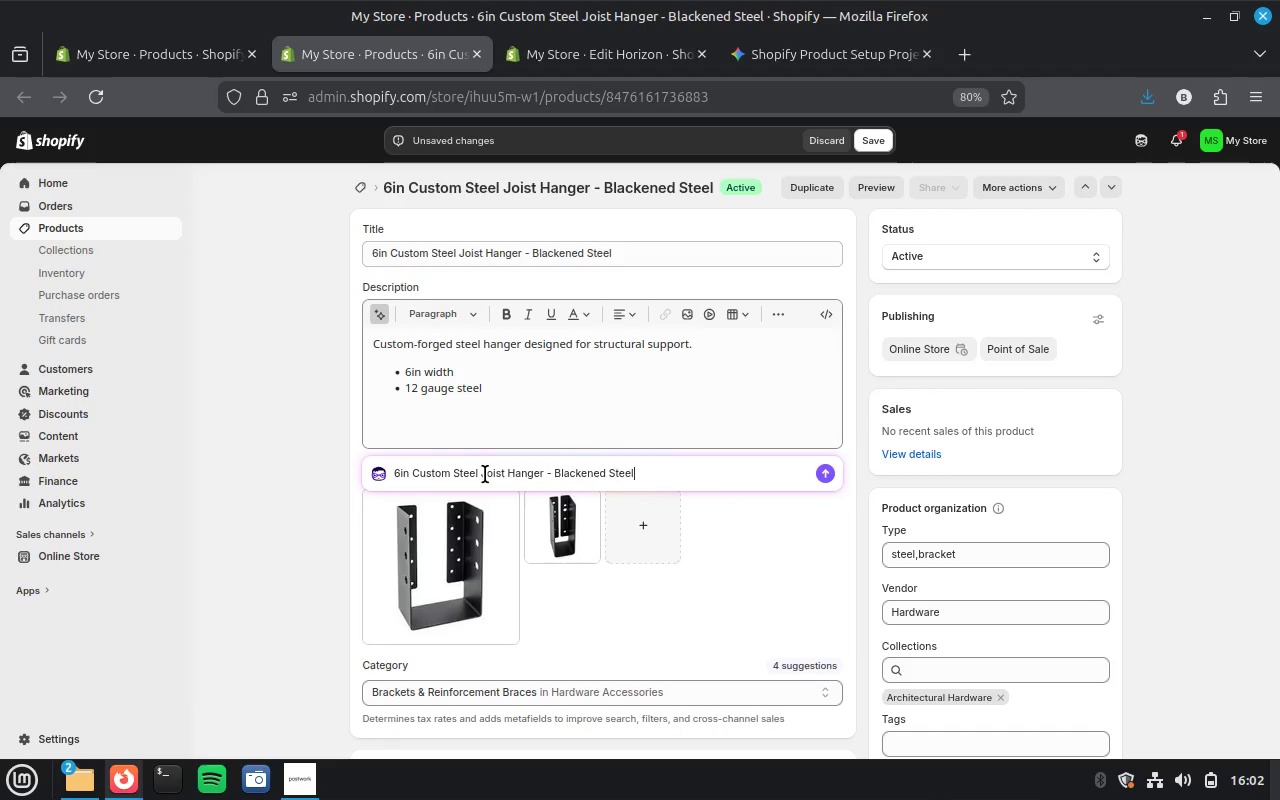 
key(Enter)
 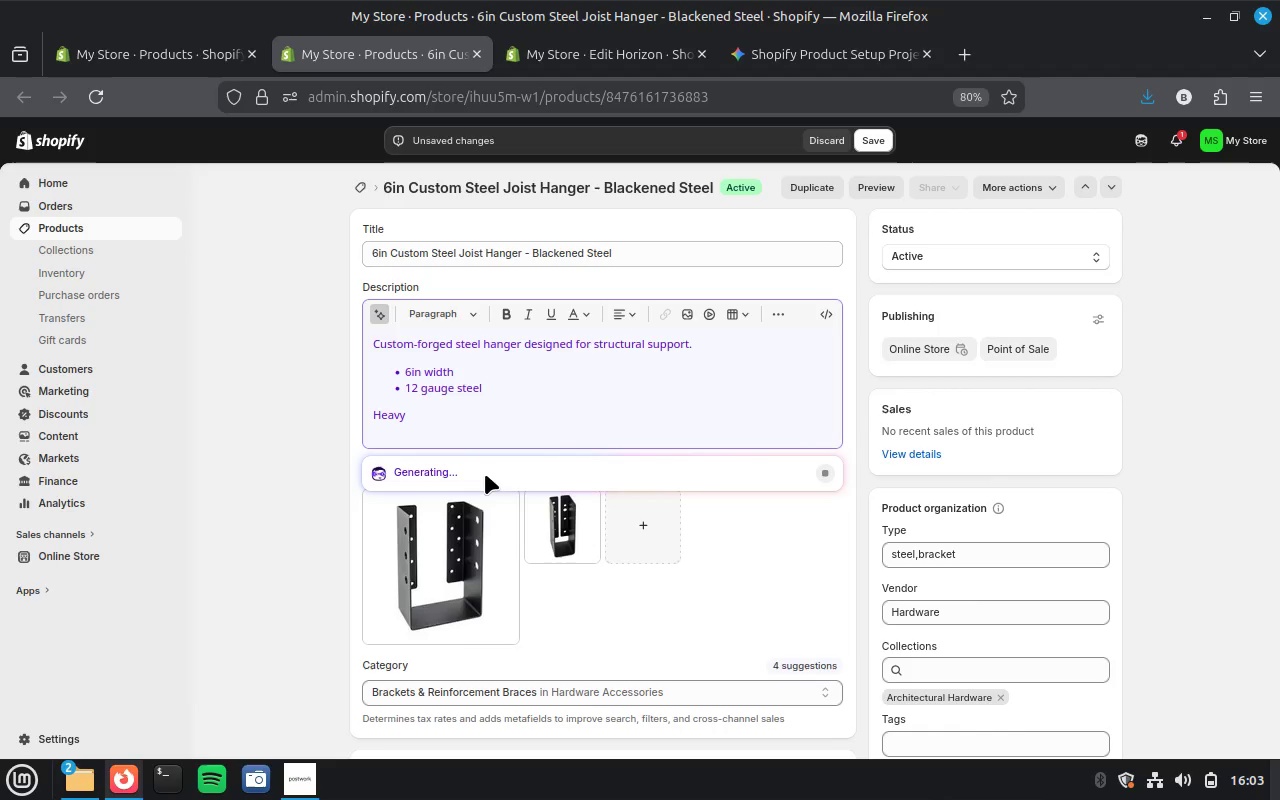 
wait(34.27)
 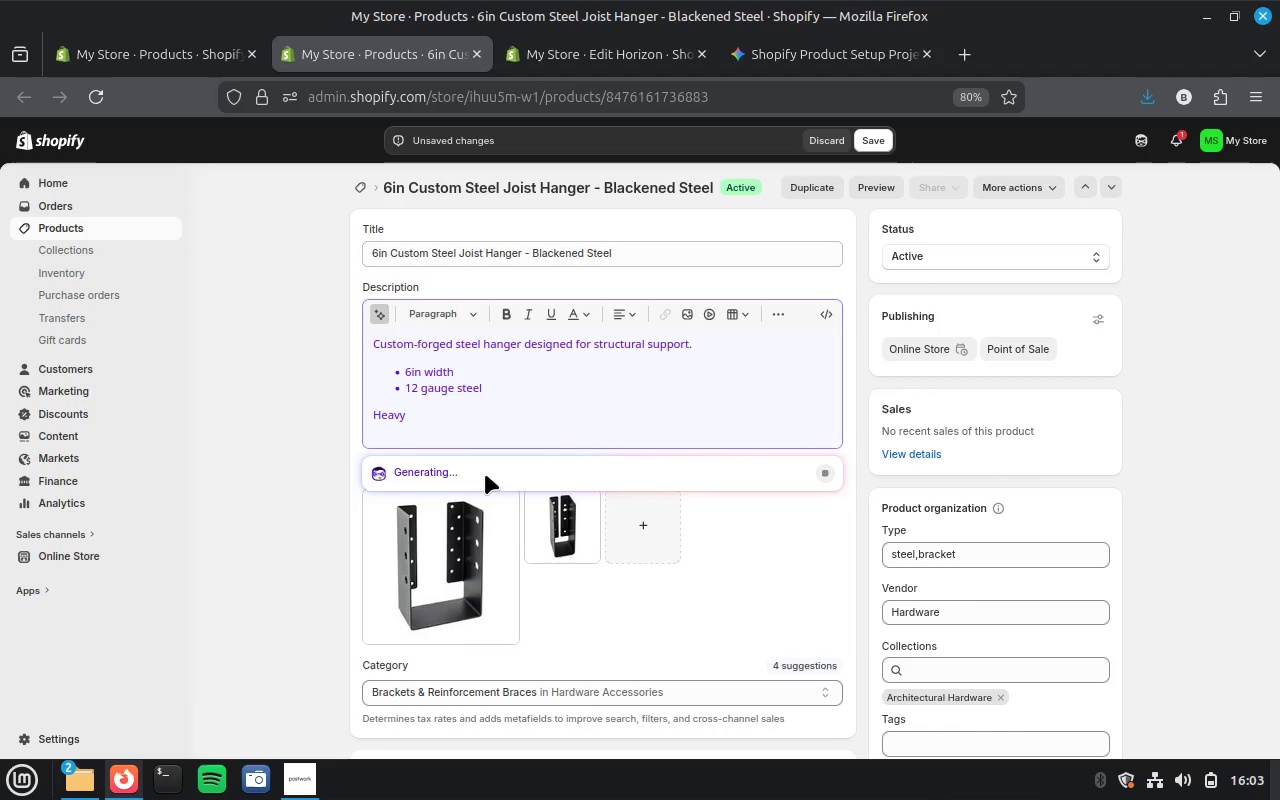 
left_click([627, 68])
 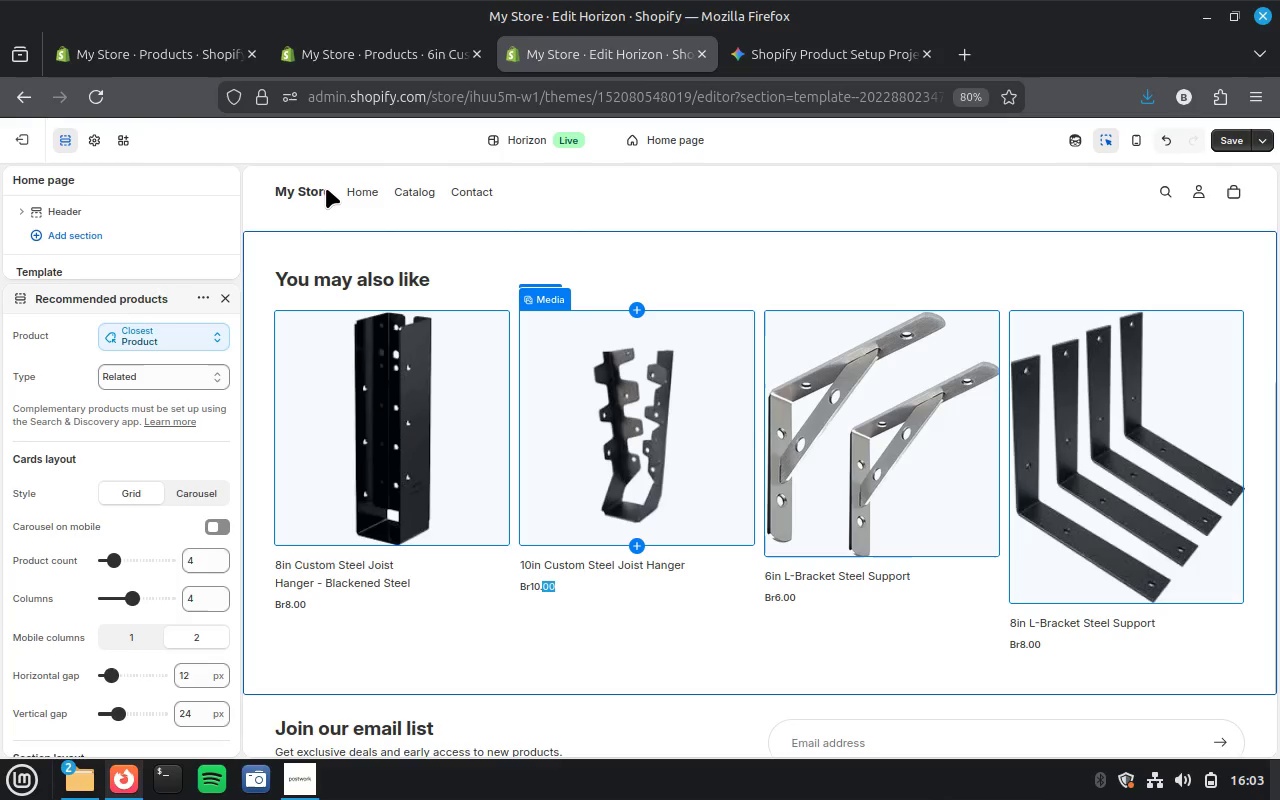 
wait(8.78)
 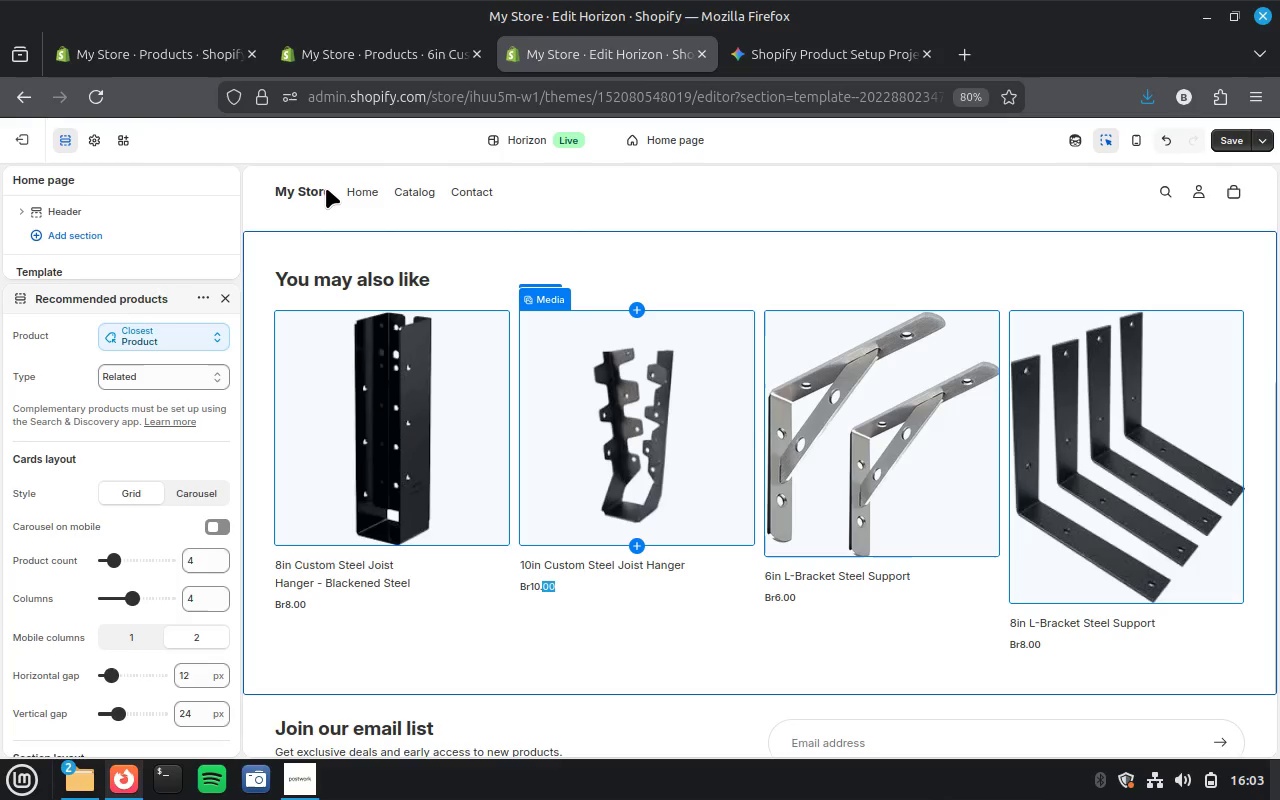 
left_click([226, 296])
 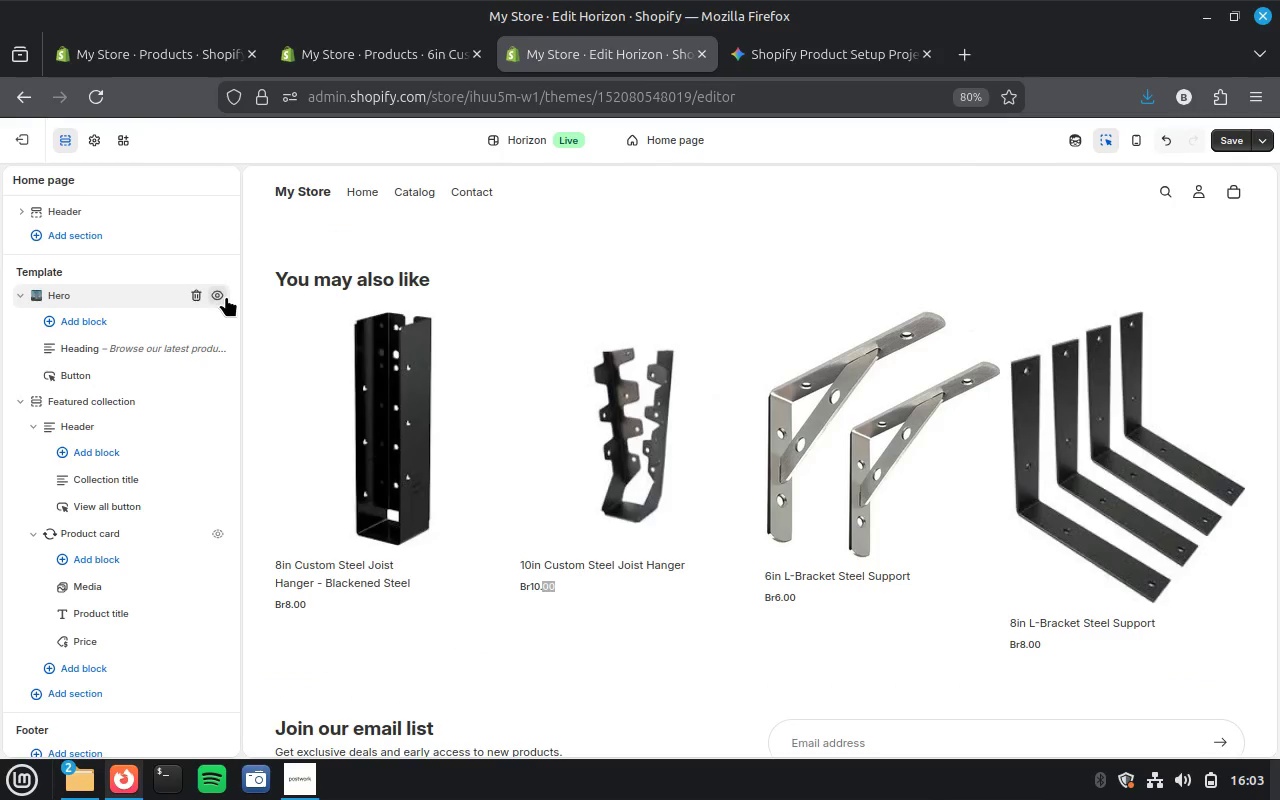 
left_click([144, 298])
 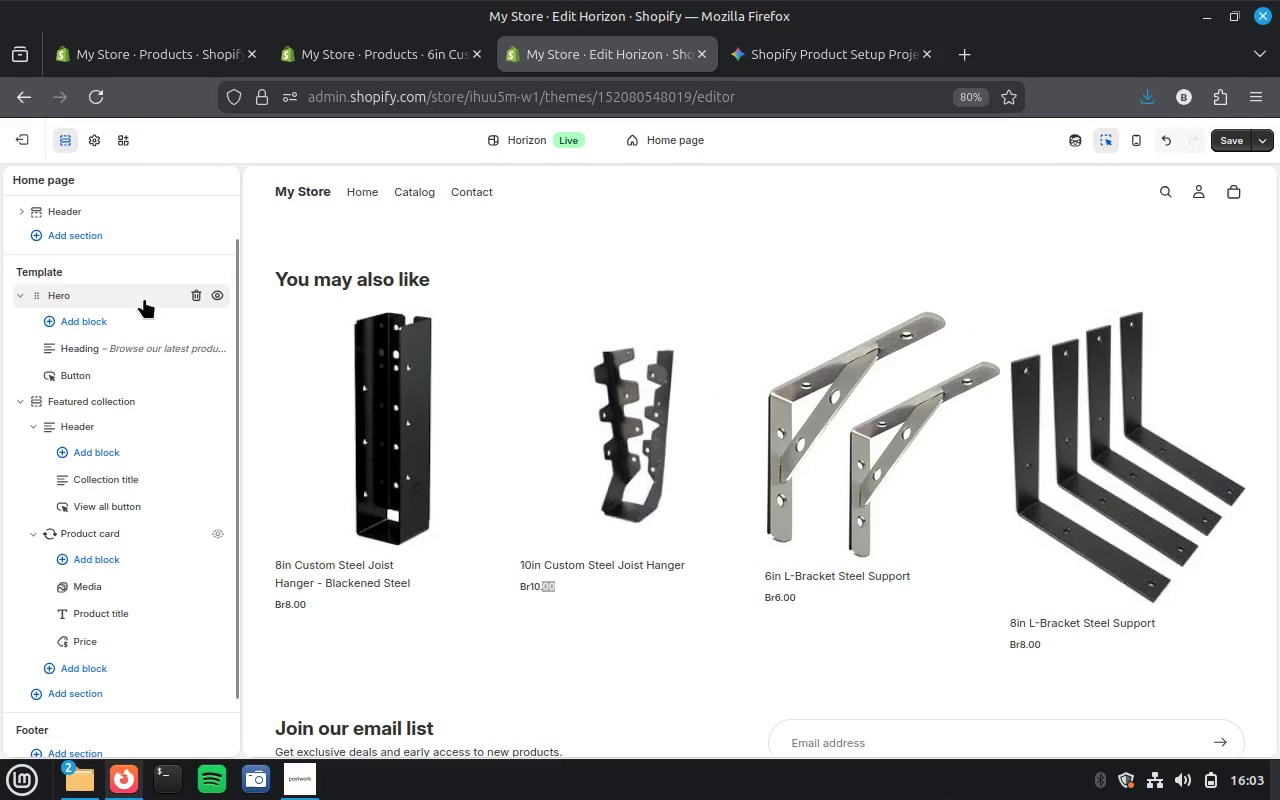 
double_click([144, 298])
 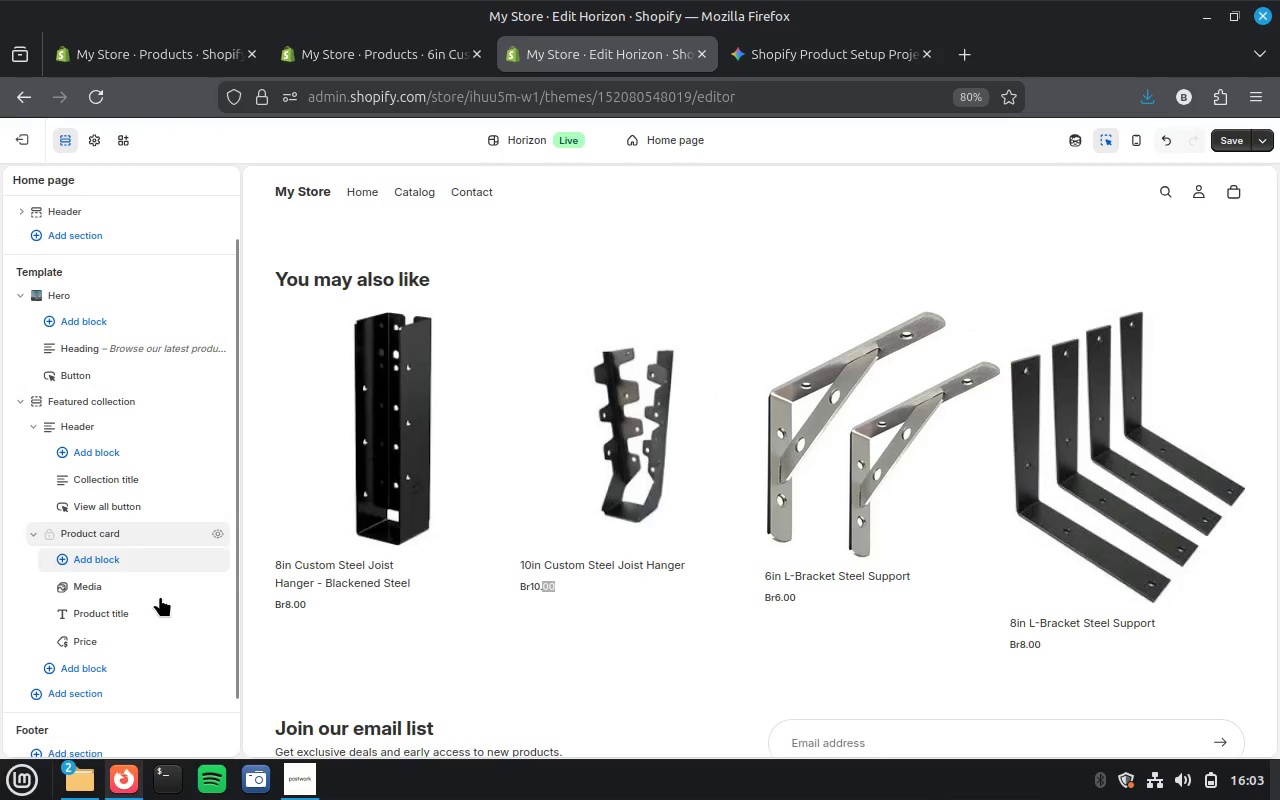 
wait(9.81)
 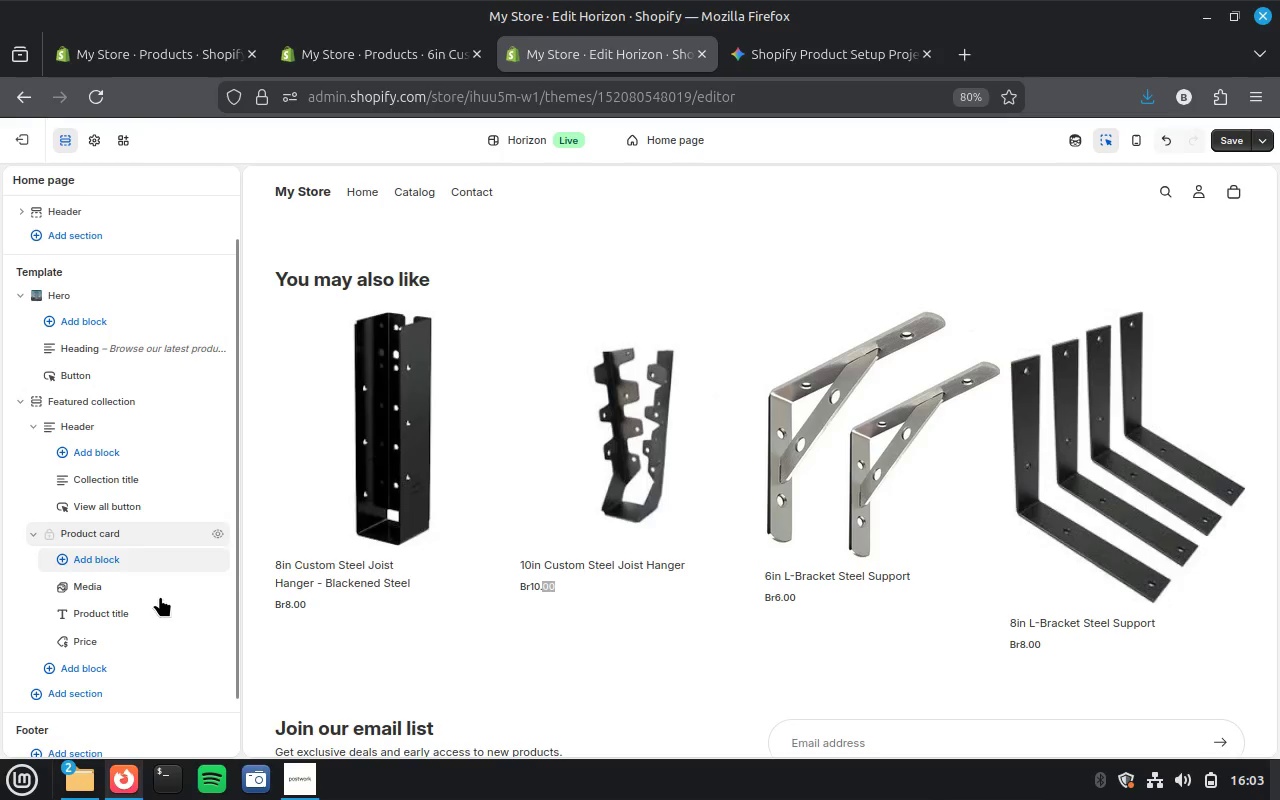 
left_click([312, 192])
 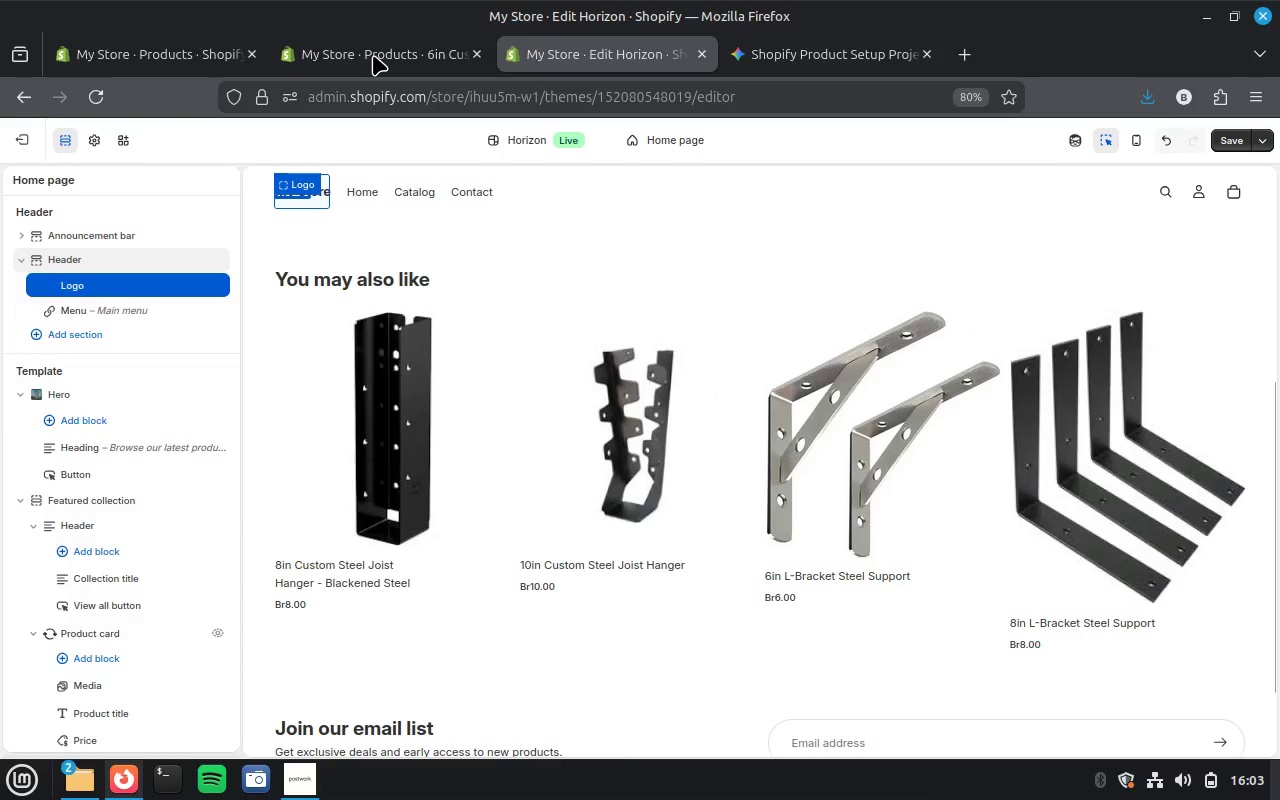 
wait(7.13)
 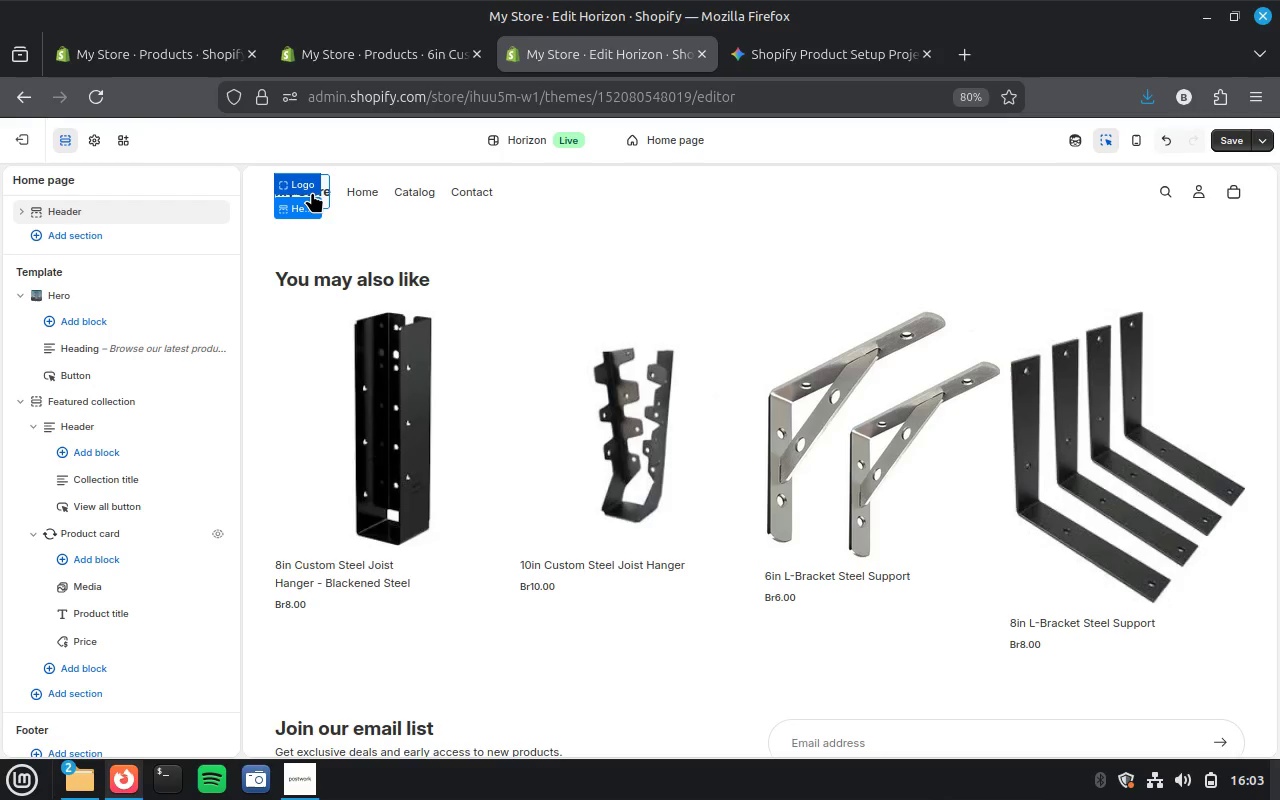 
left_click([374, 55])
 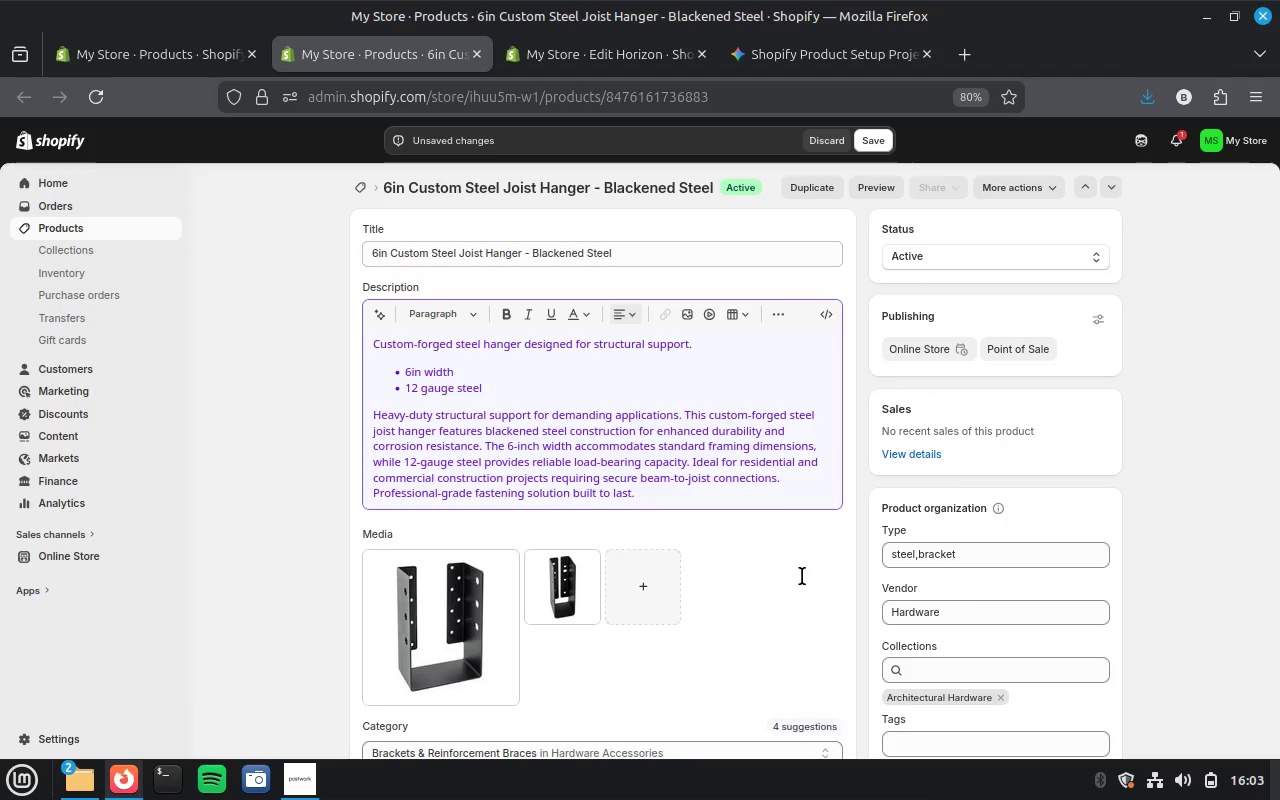 
scroll: coordinate [804, 582], scroll_direction: down, amount: 2.0
 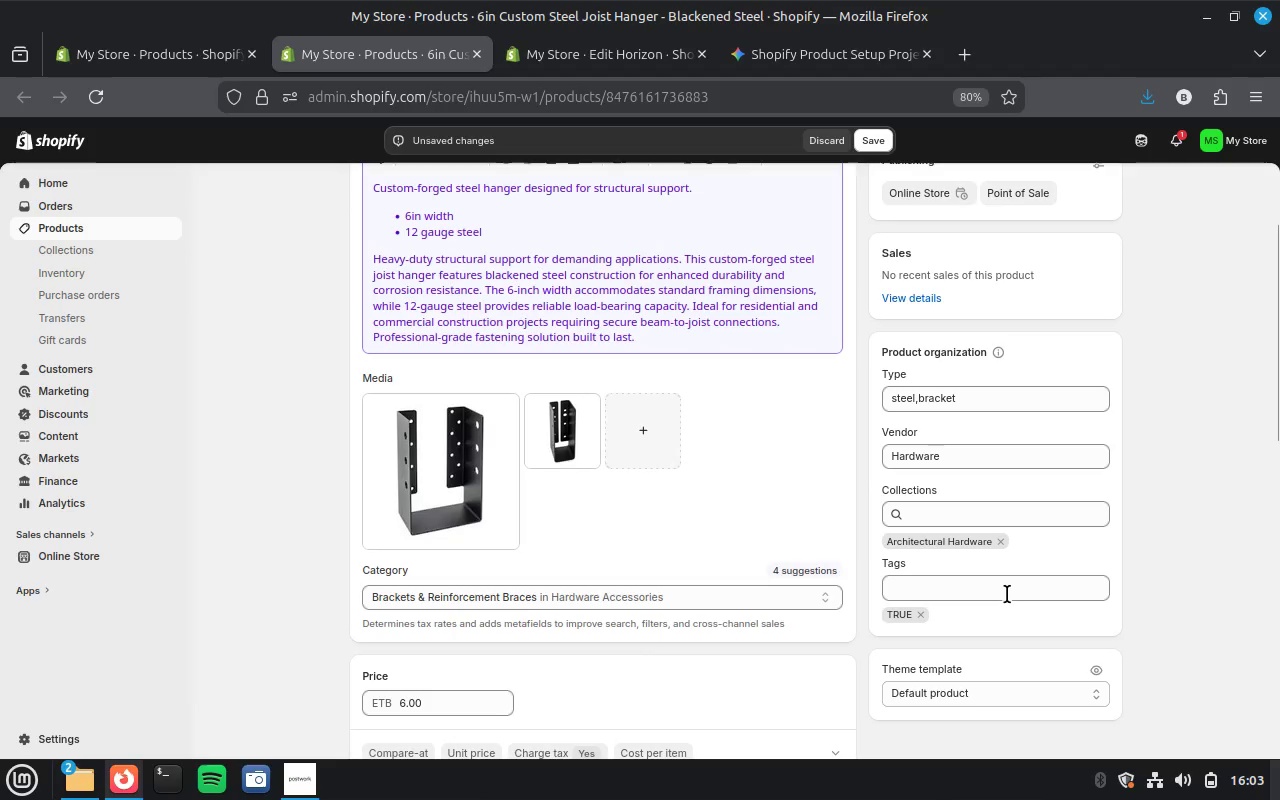 
left_click([1007, 594])
 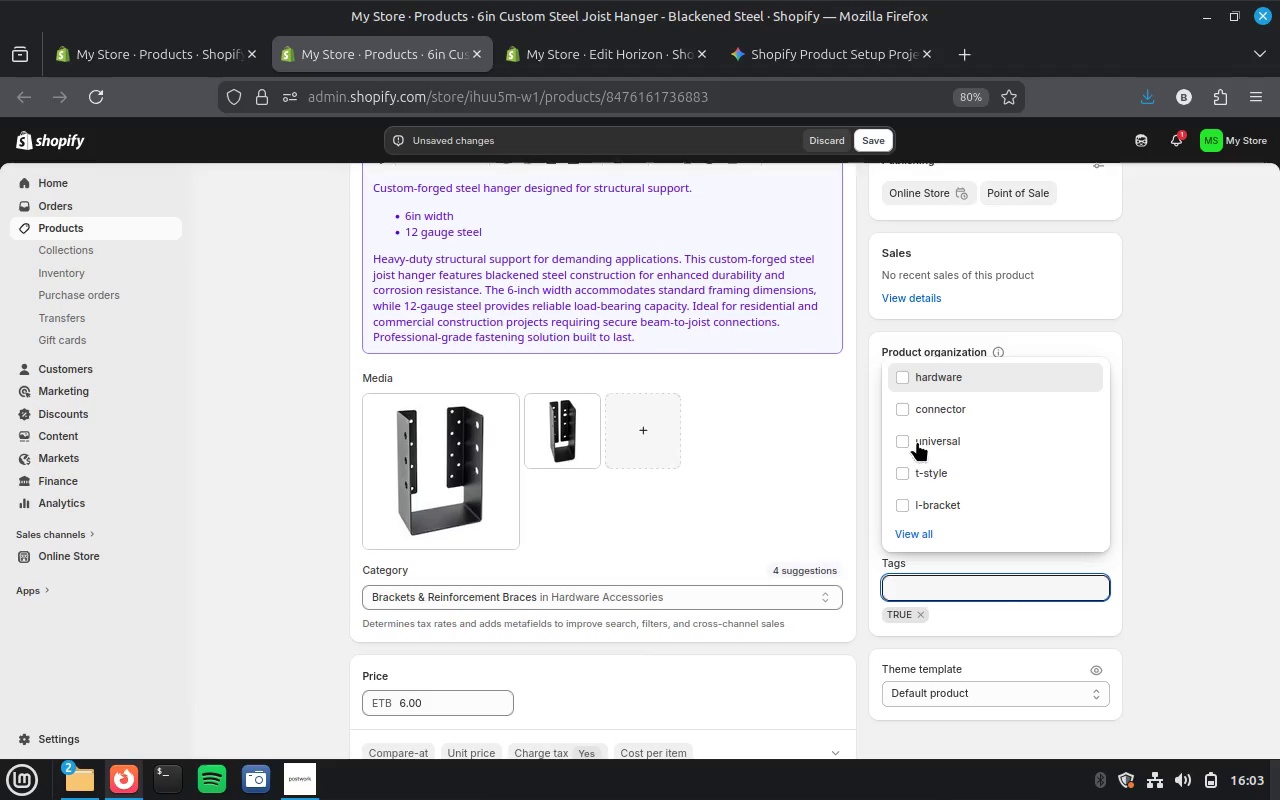 
left_click([899, 438])
 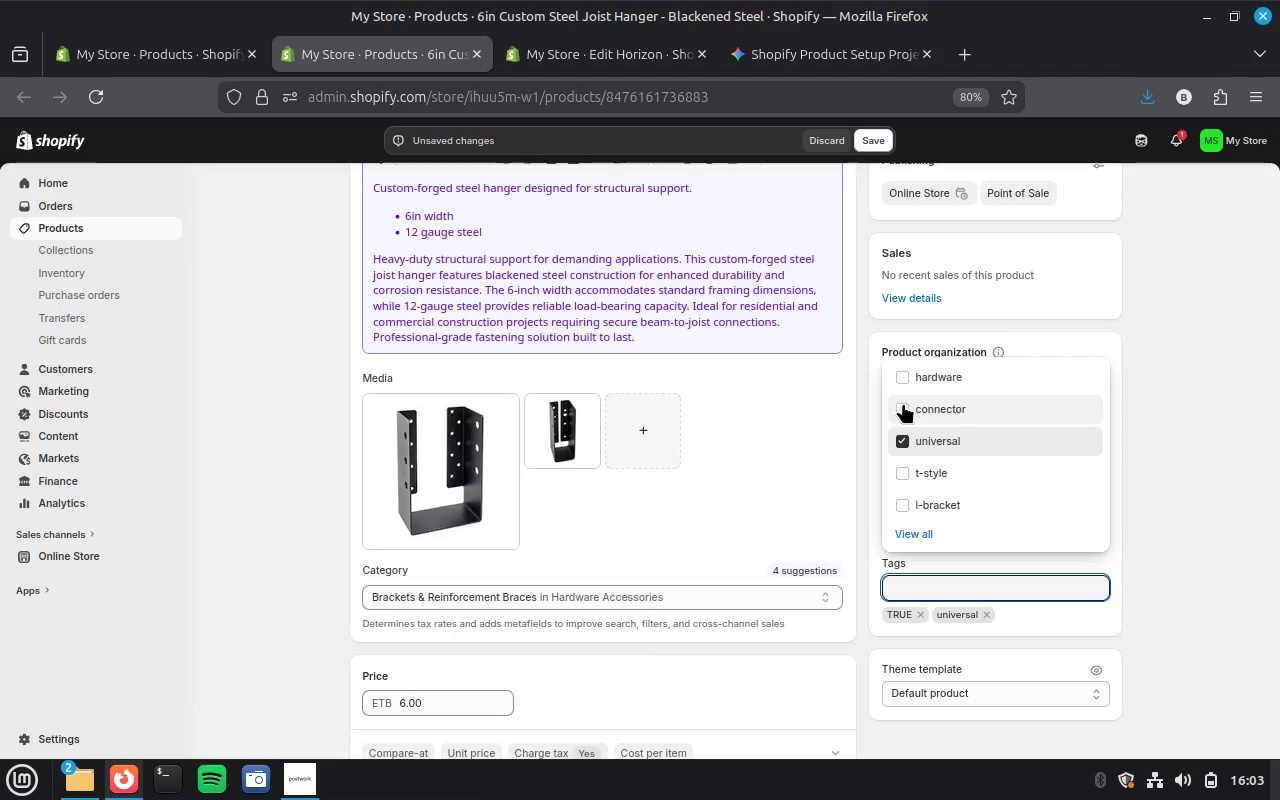 
left_click([903, 403])
 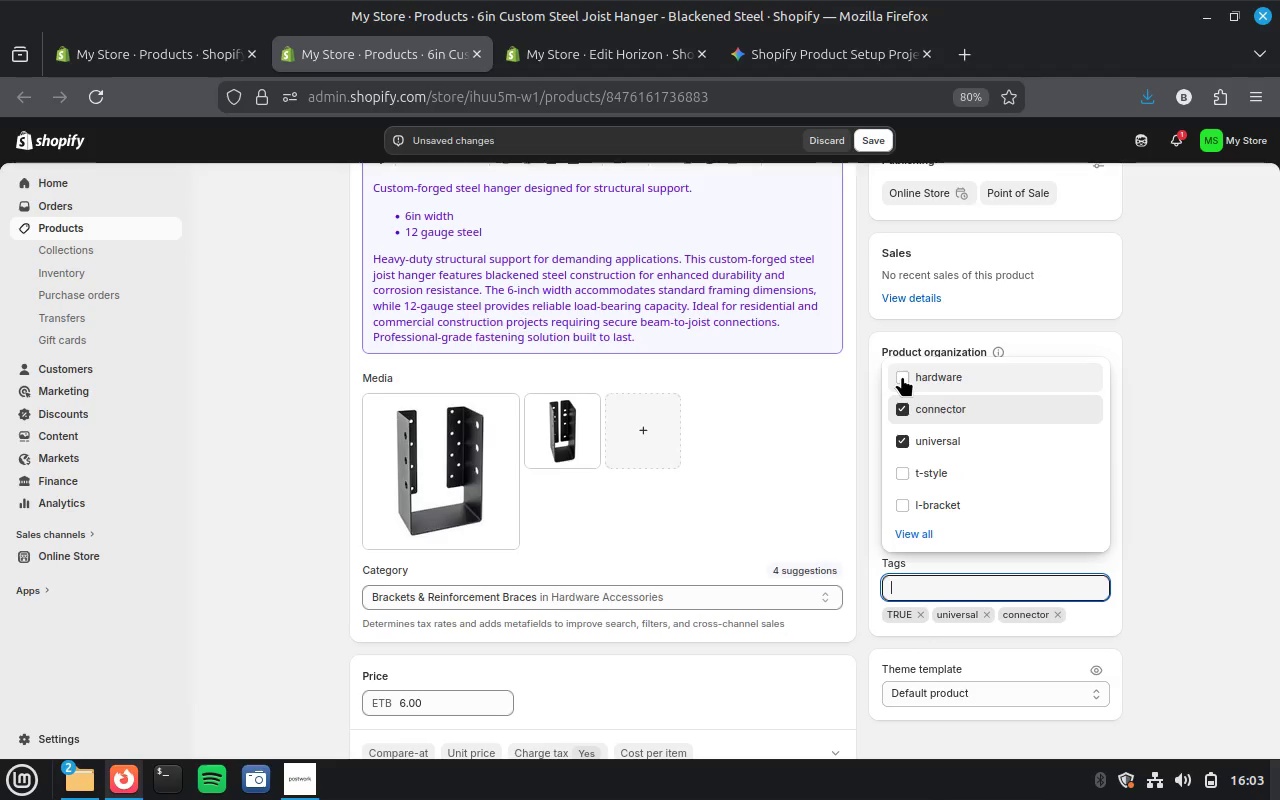 
left_click([902, 376])
 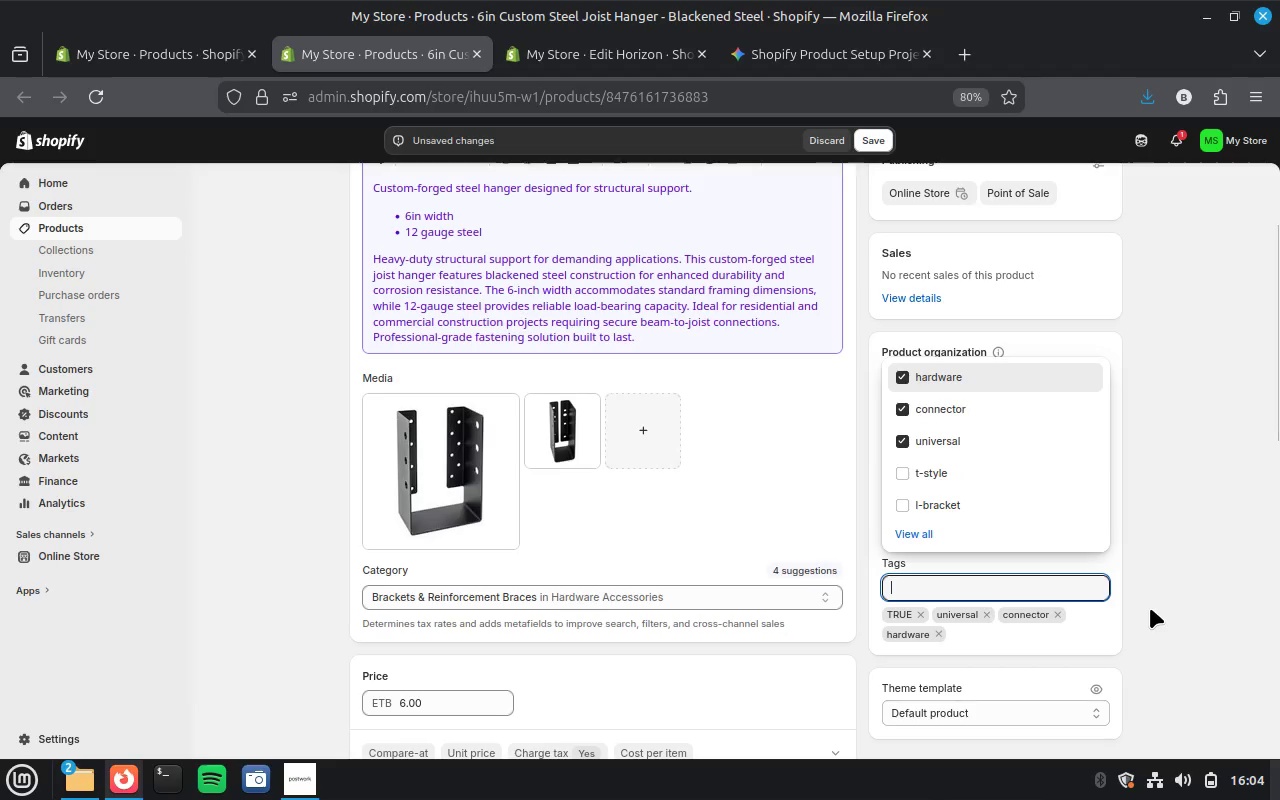 
scroll: coordinate [1150, 608], scroll_direction: up, amount: 3.0
 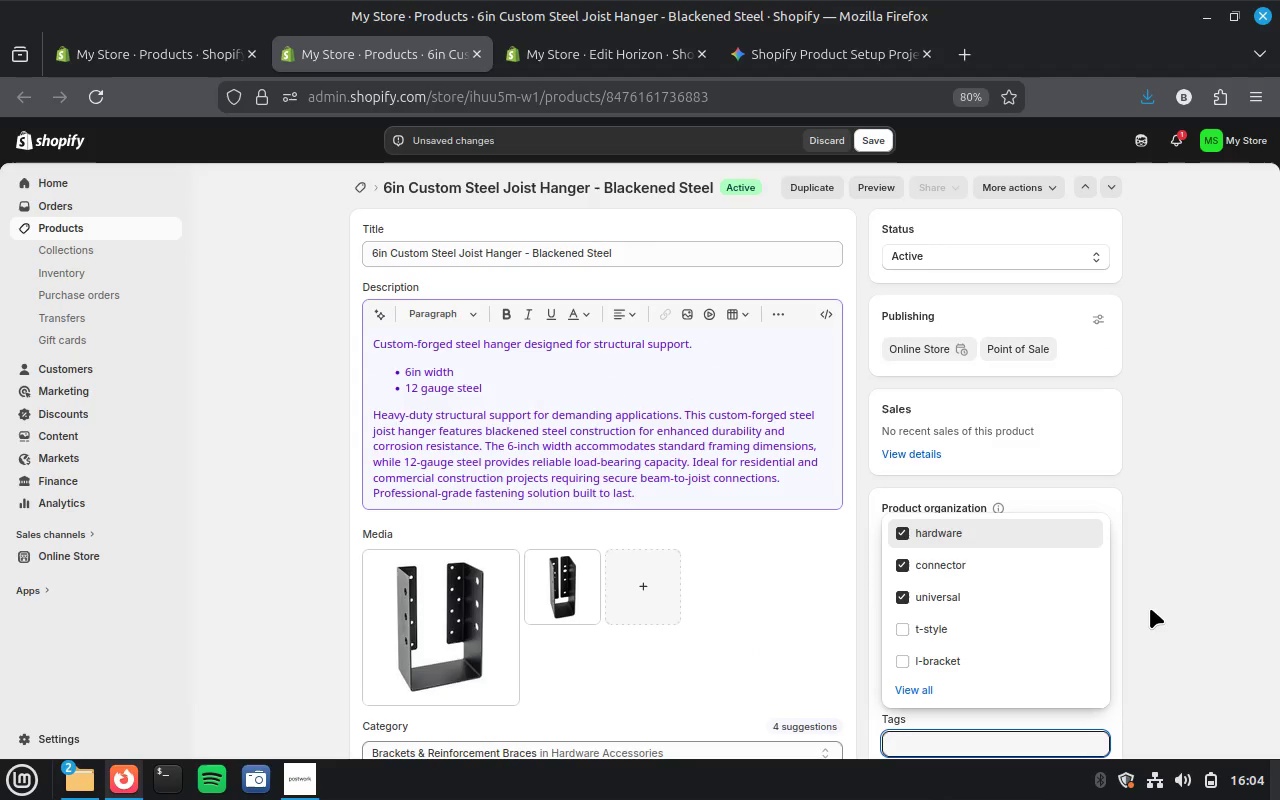 
type(joi)
 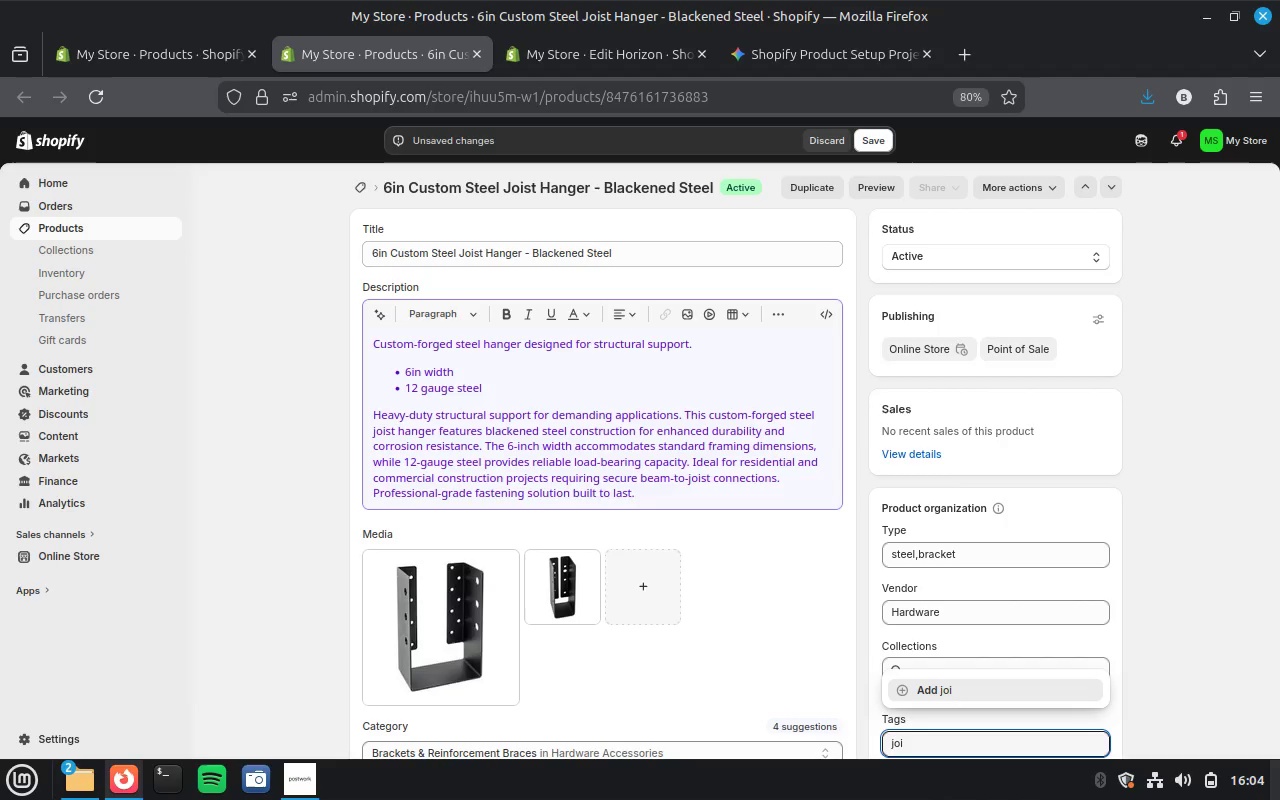 
wait(11.01)
 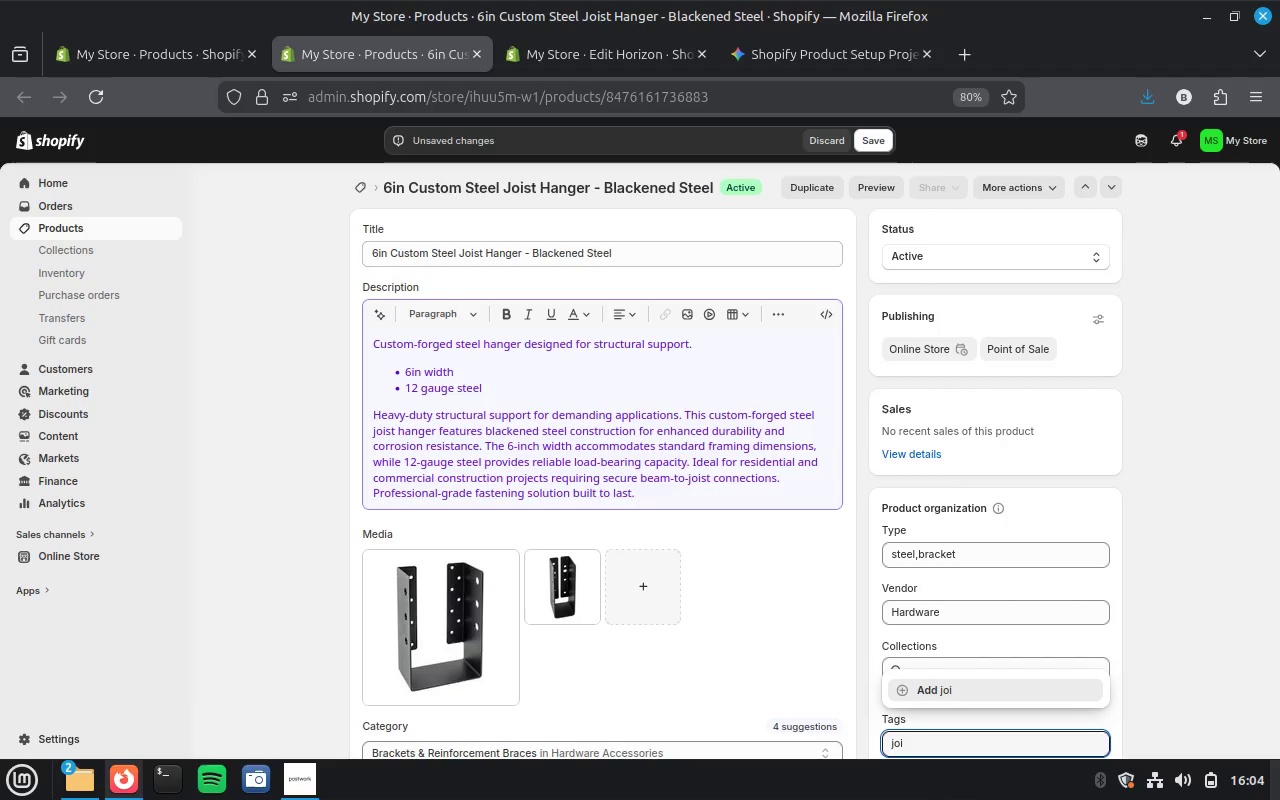 
key(Backspace)
key(Backspace)
key(Backspace)
key(Backspace)
key(Backspace)
key(Backspace)
type(hanger)
 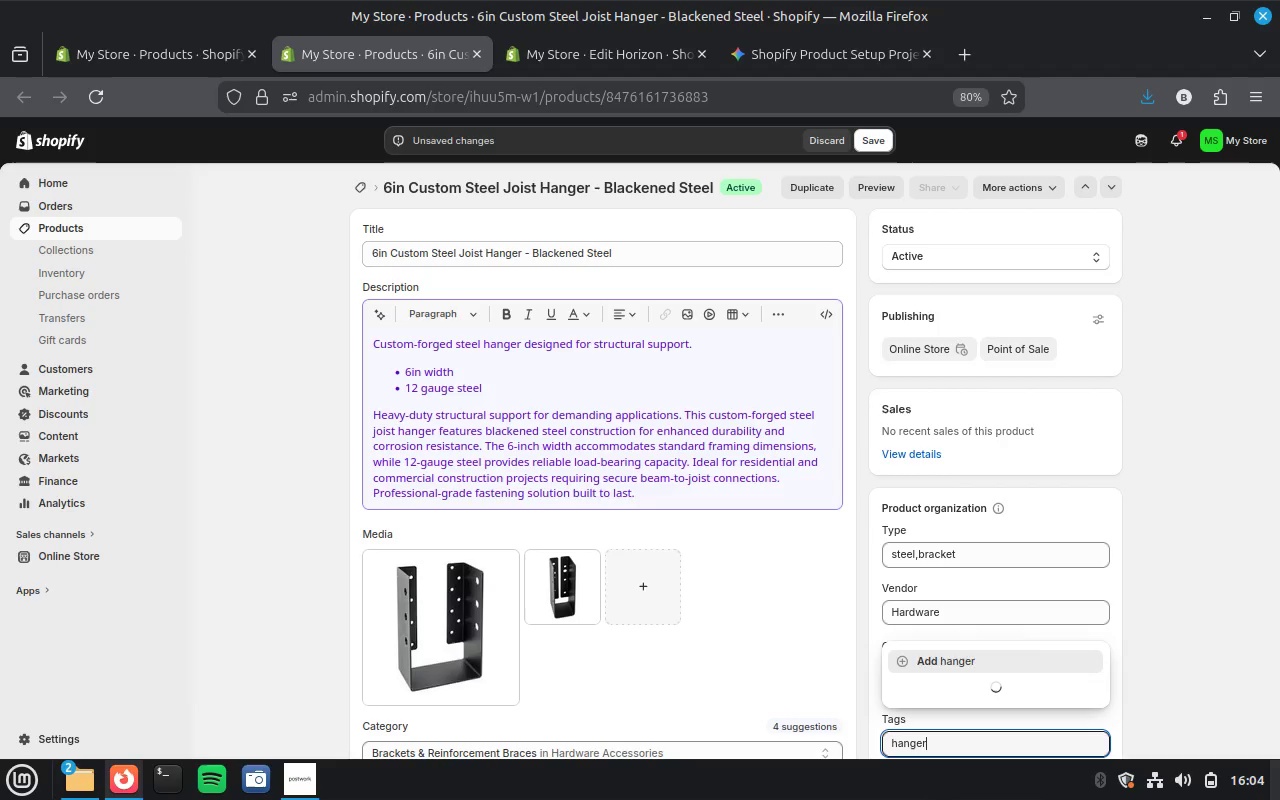 
key(Enter)
 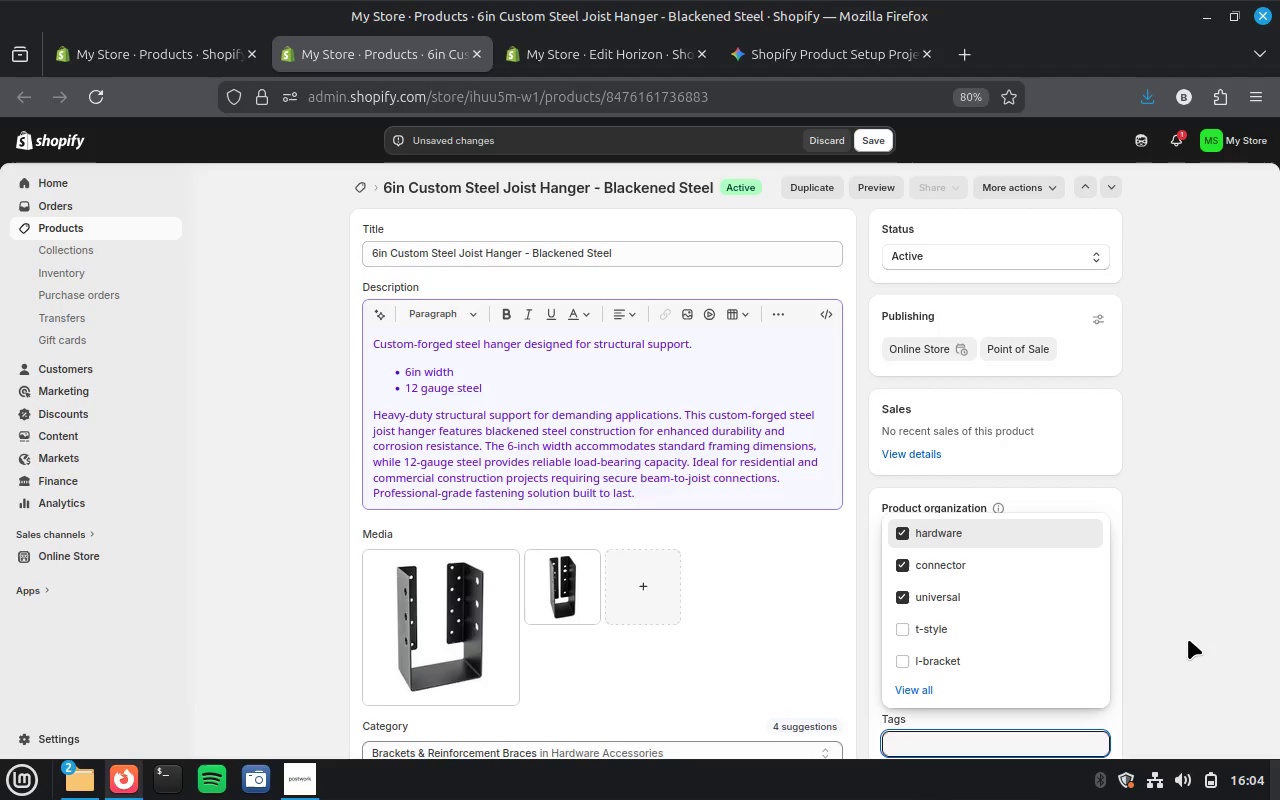 
wait(6.31)
 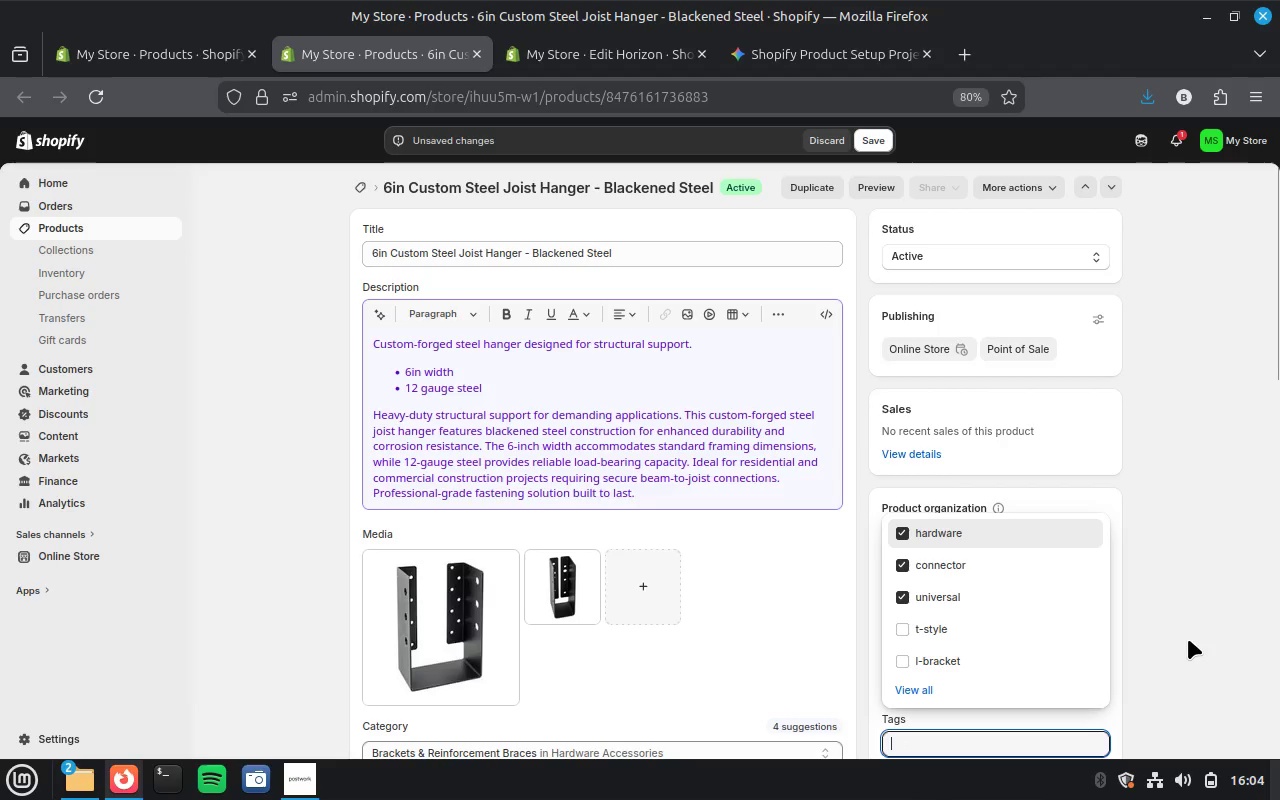 
left_click([1188, 639])
 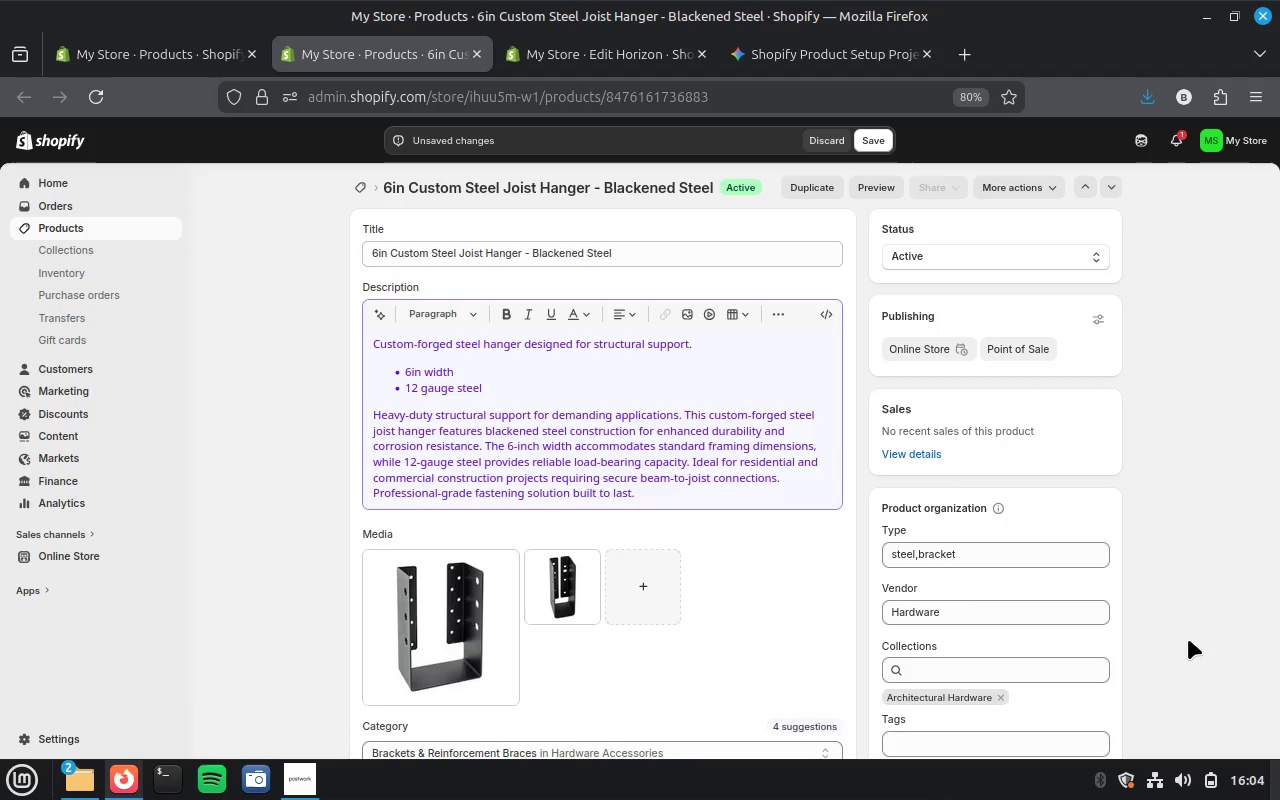 
scroll: coordinate [1188, 639], scroll_direction: down, amount: 3.0
 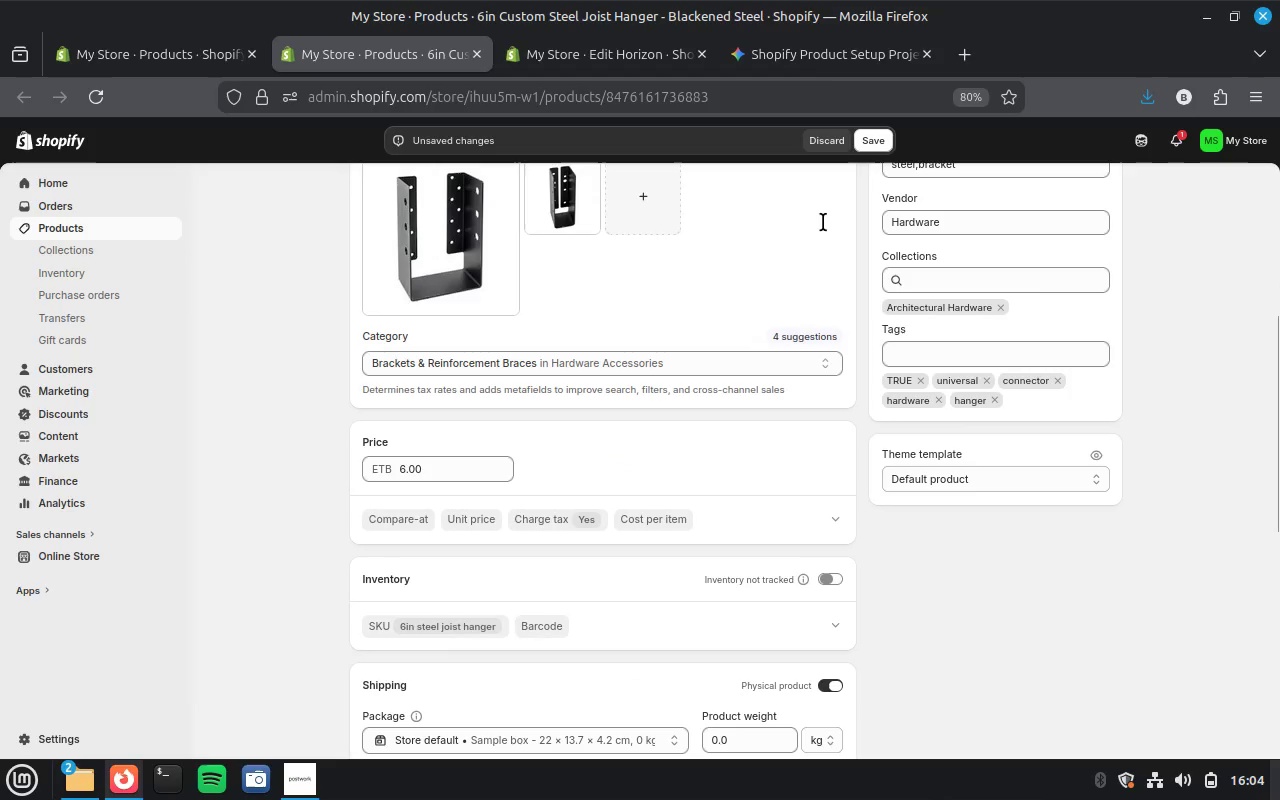 
left_click([820, 53])
 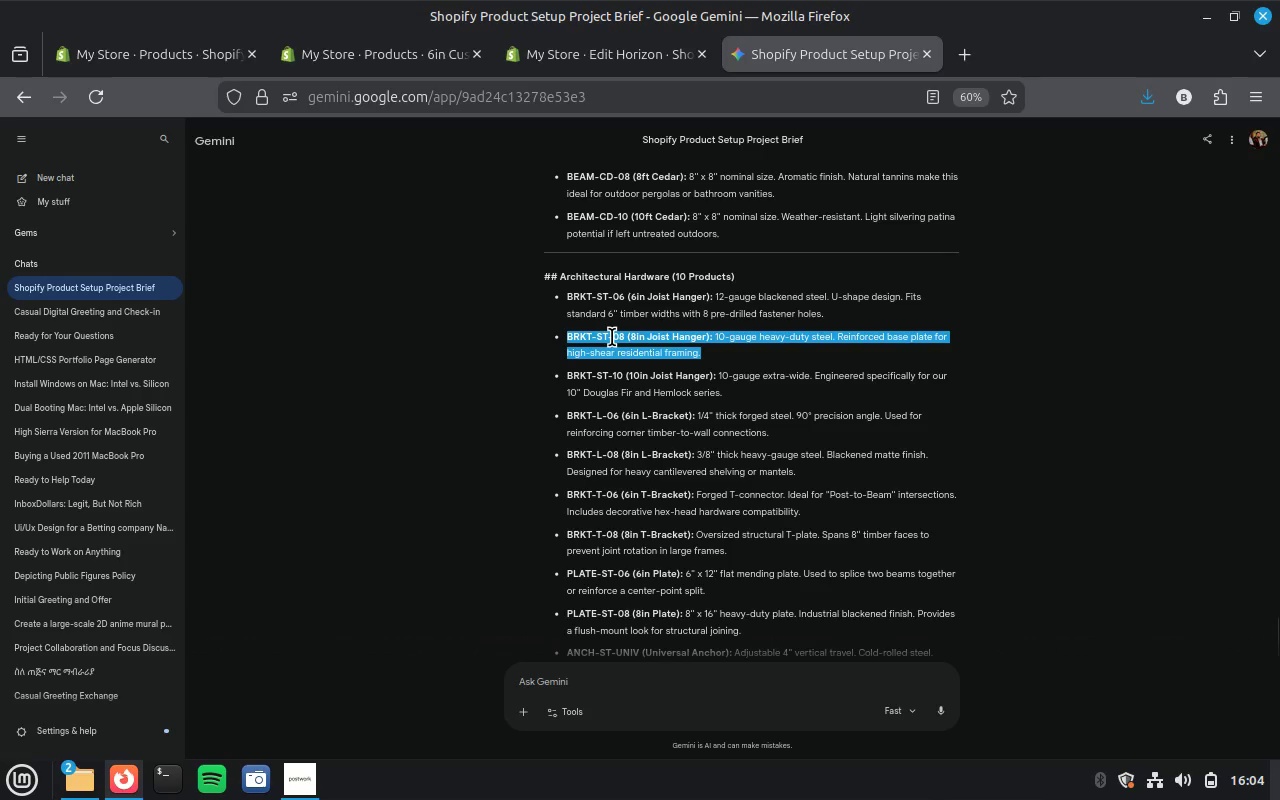 
left_click([612, 337])
 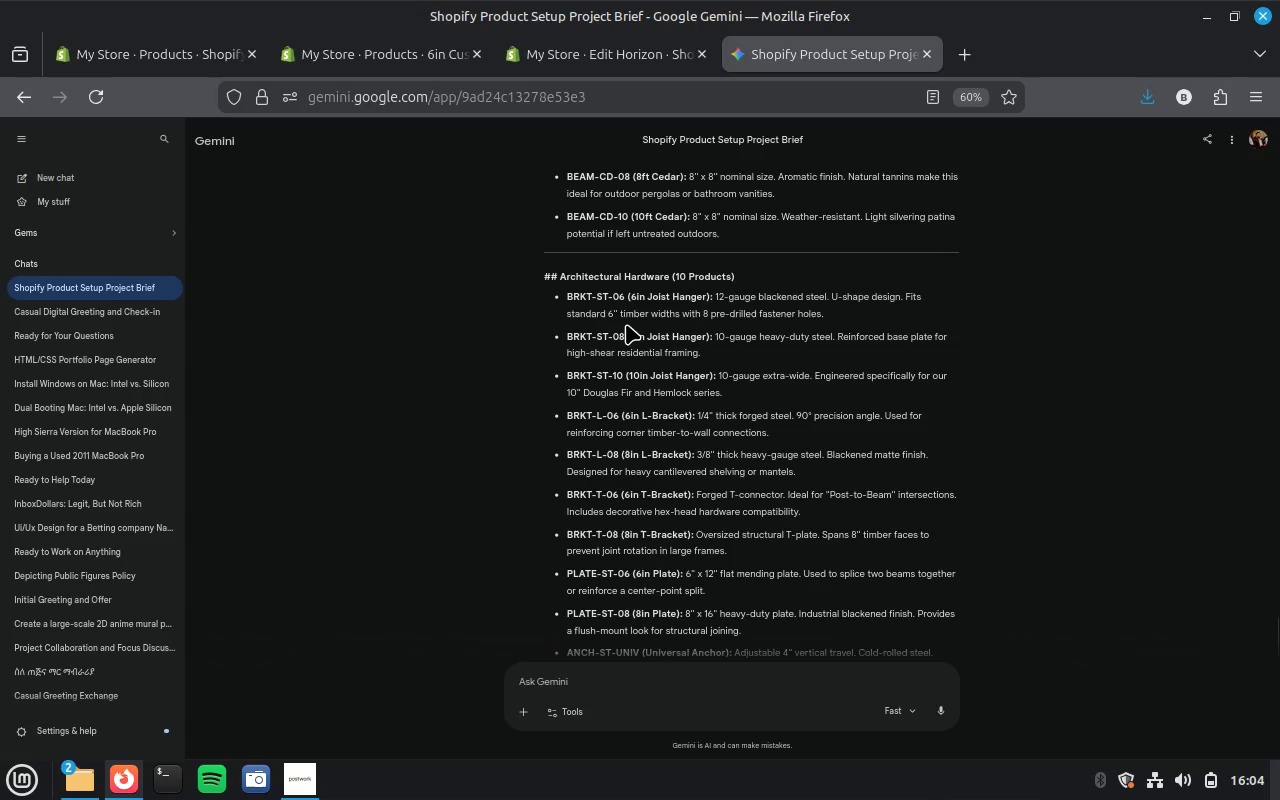 
left_click_drag(start_coordinate=[627, 298], to_coordinate=[569, 299])
 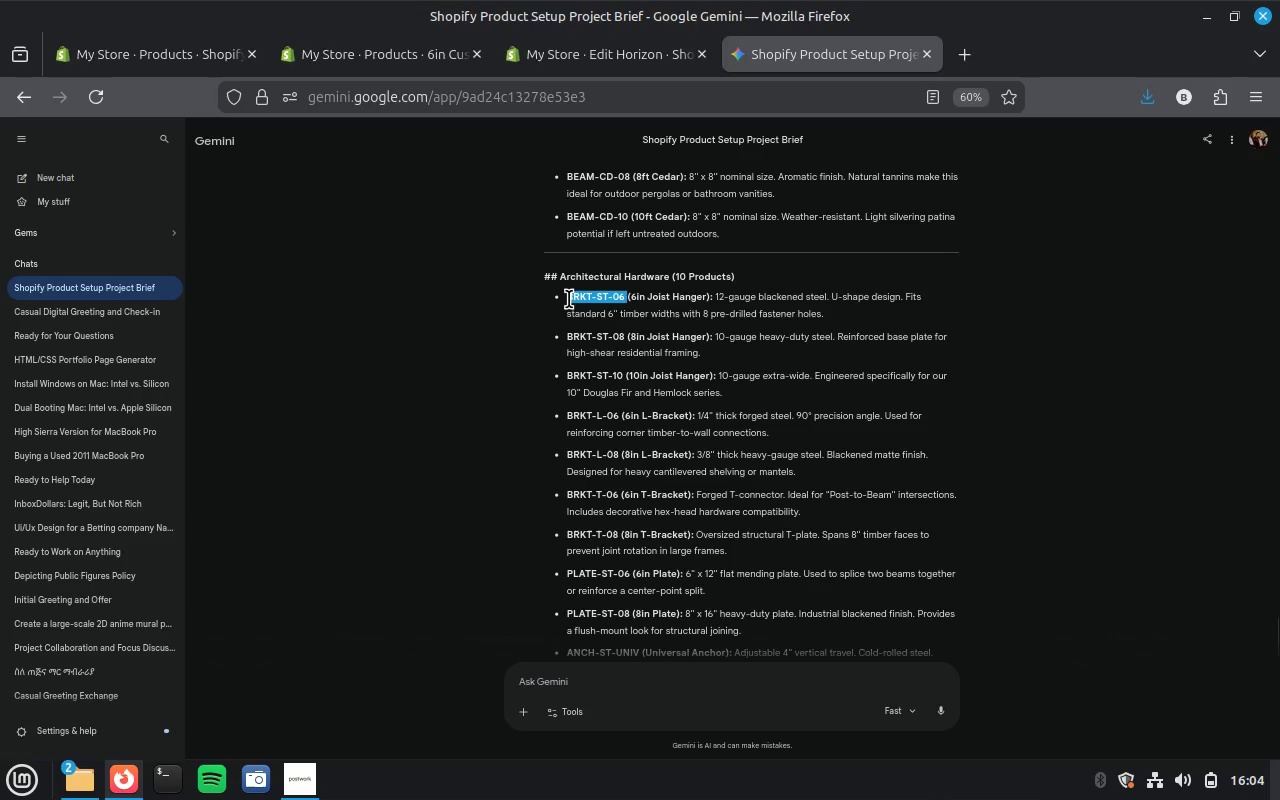 
key(Control+X)
 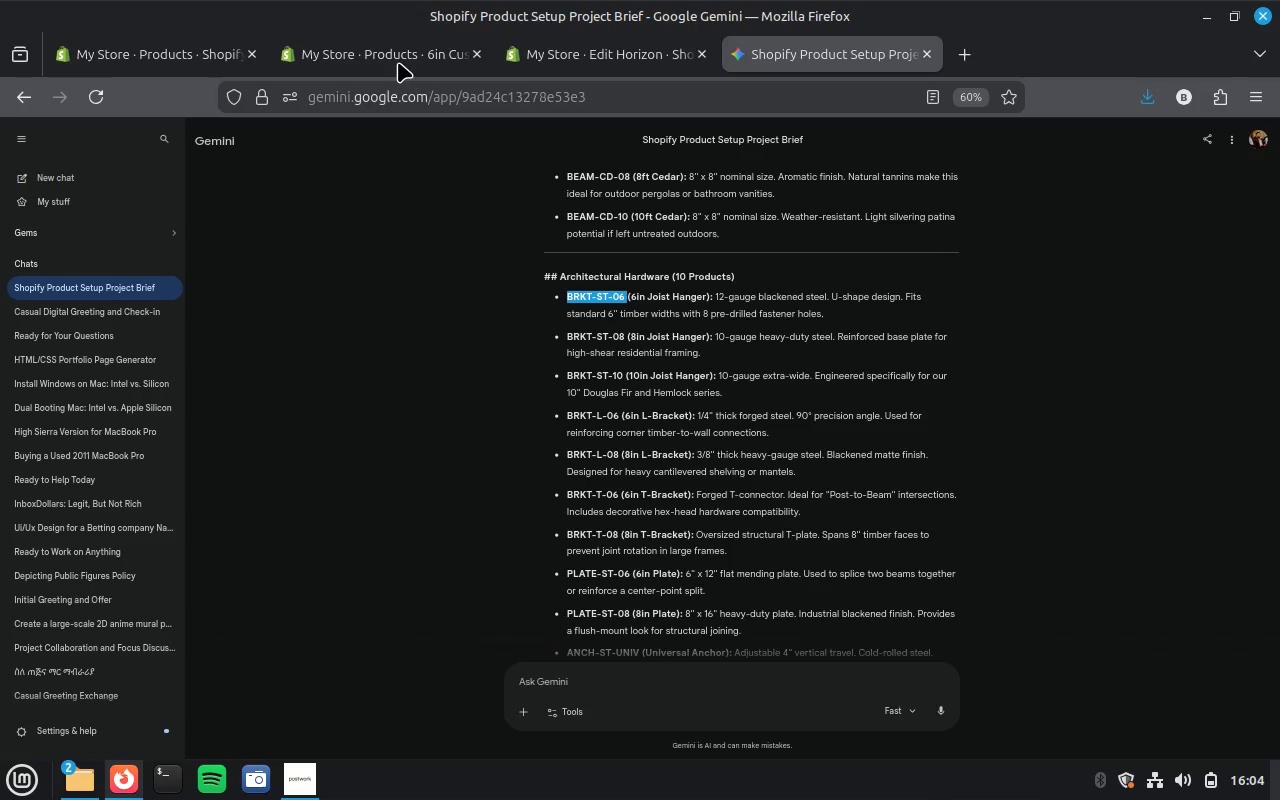 
left_click([398, 62])
 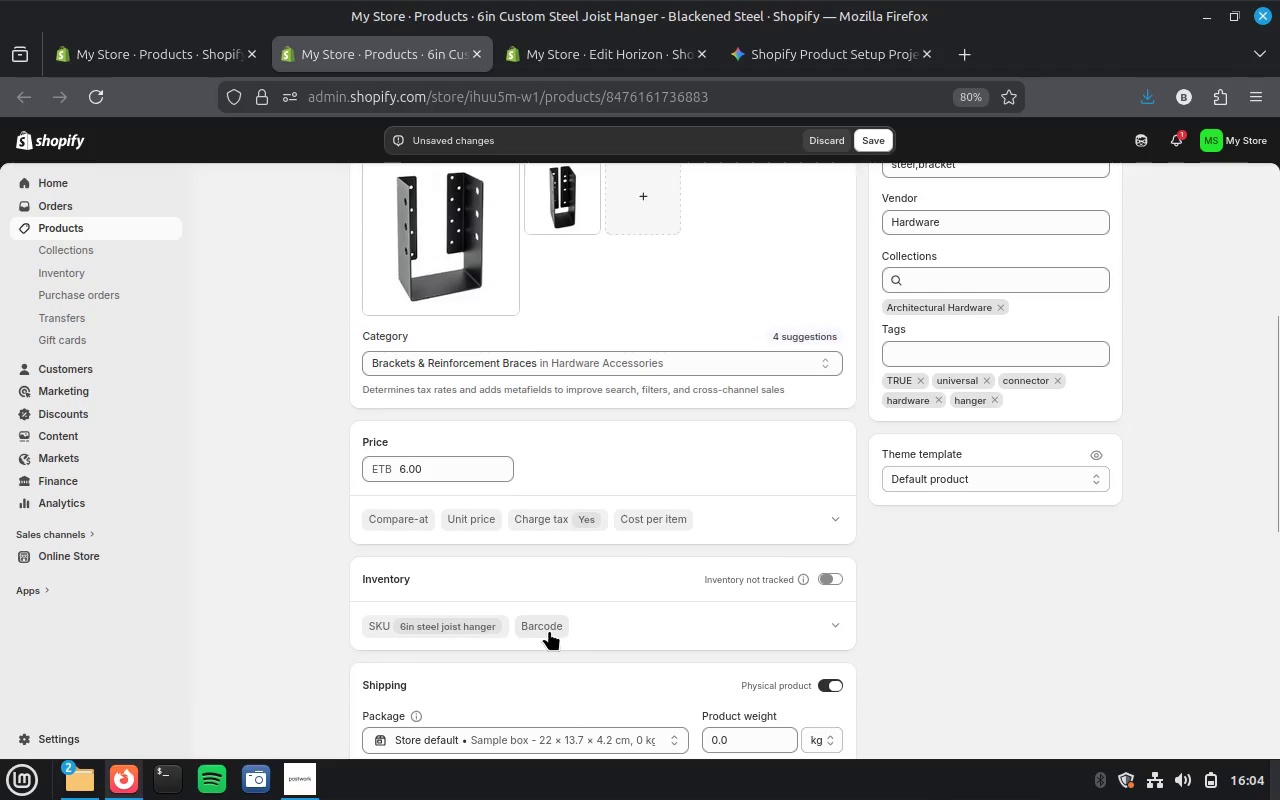 
left_click([473, 631])
 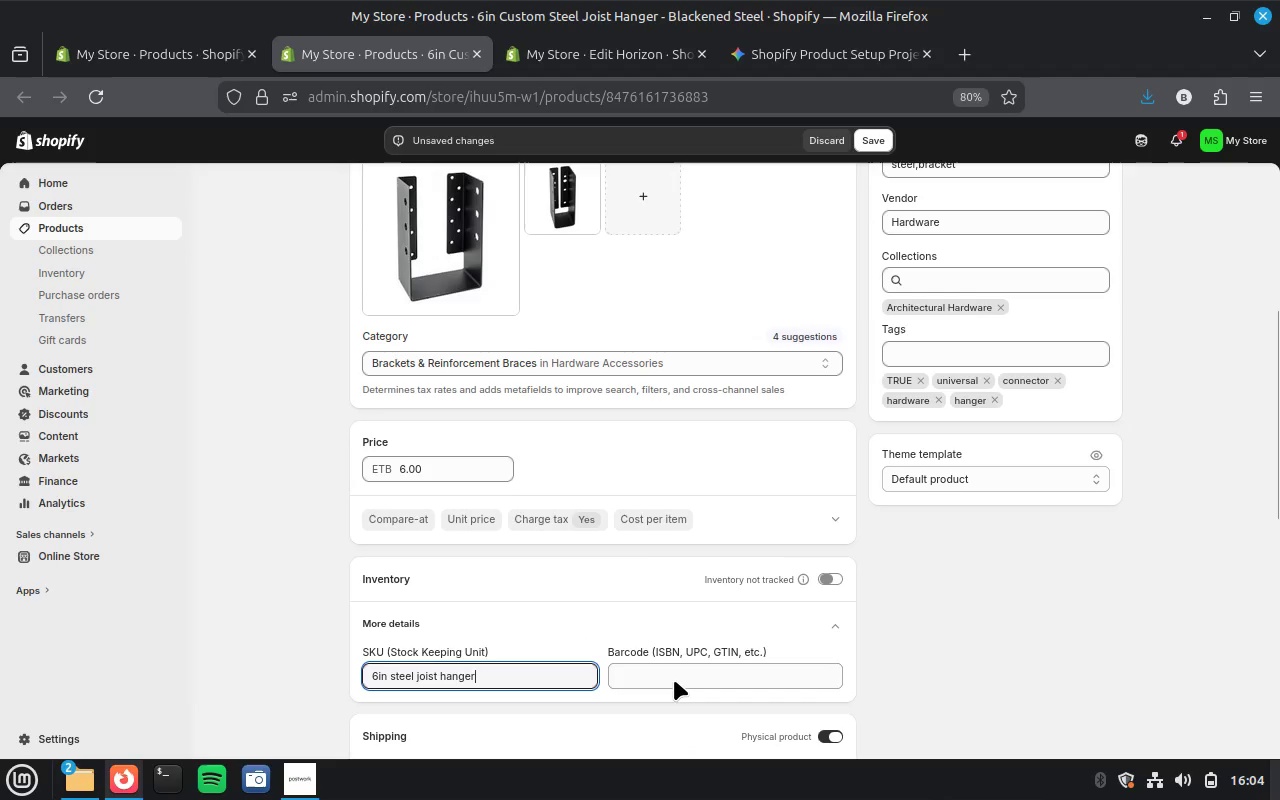 
left_click([674, 680])
 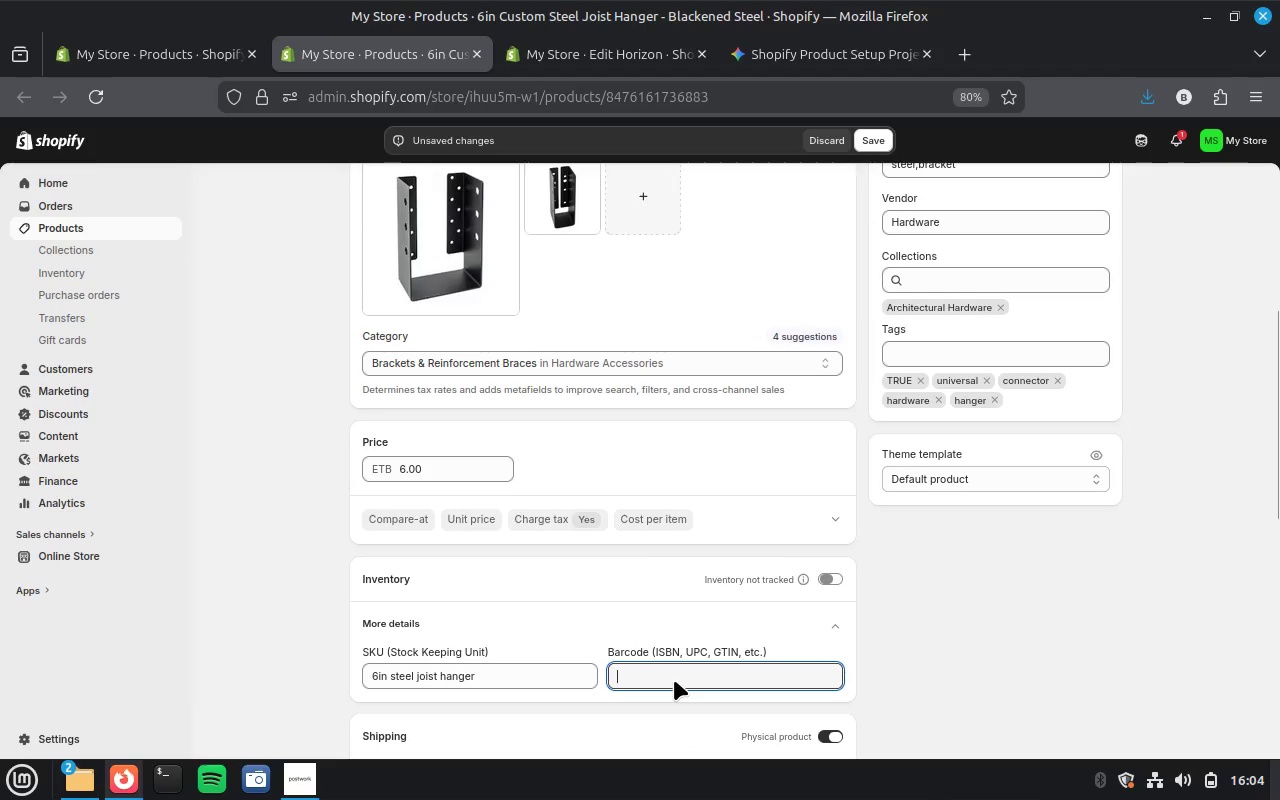 
key(Control+V)
 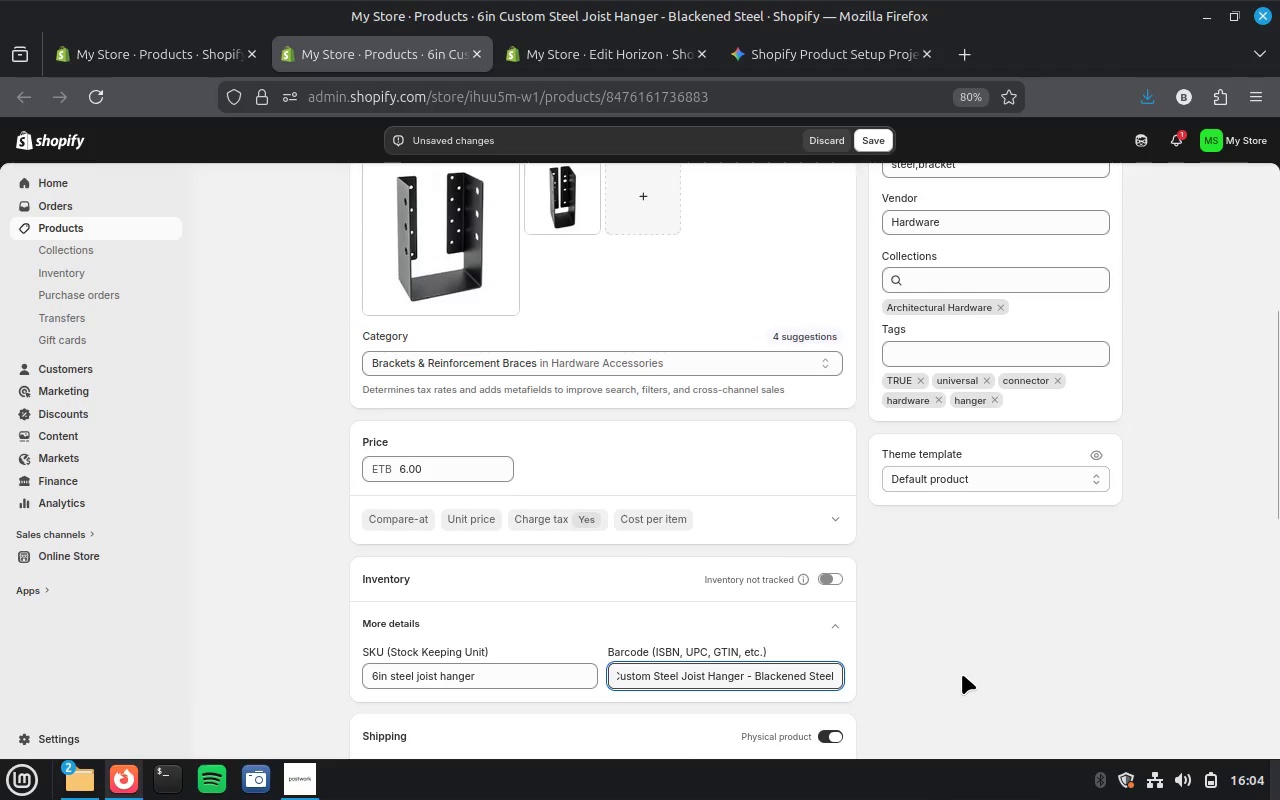 
left_click([962, 674])
 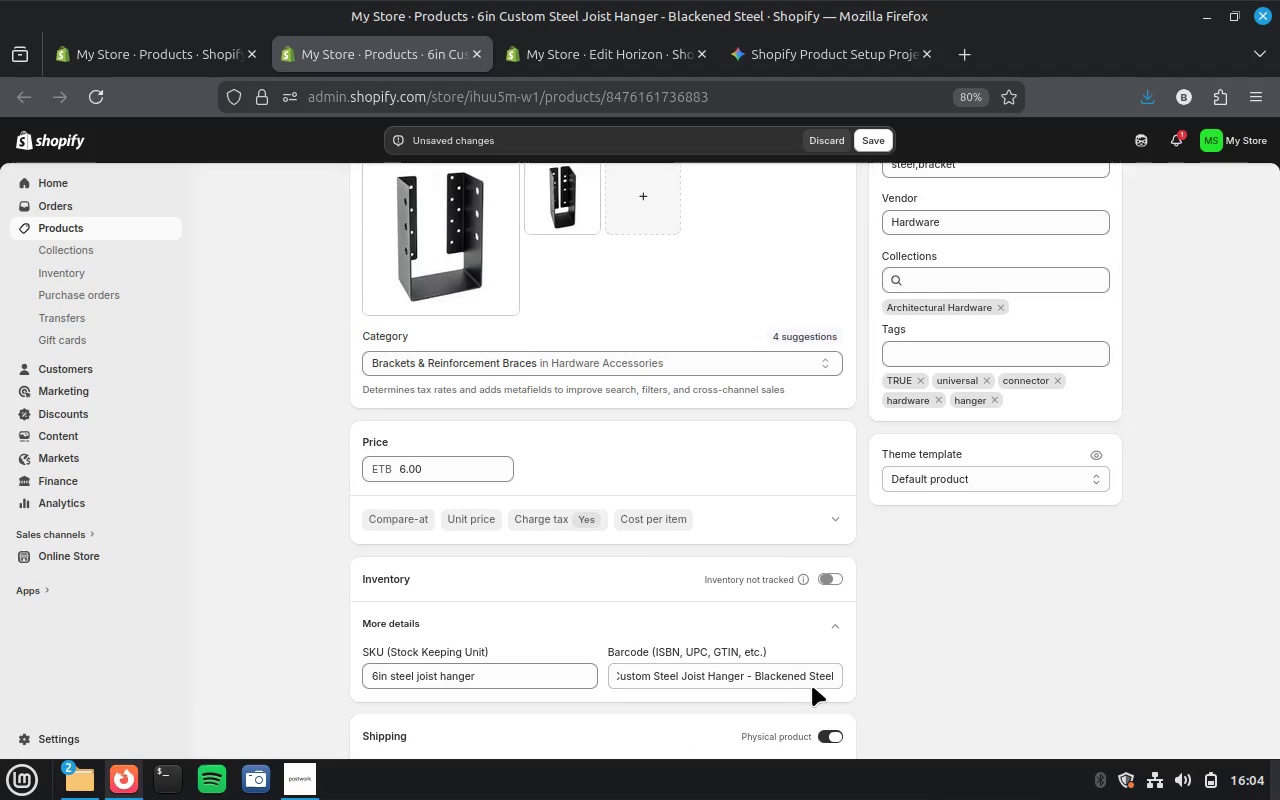 
left_click([786, 678])
 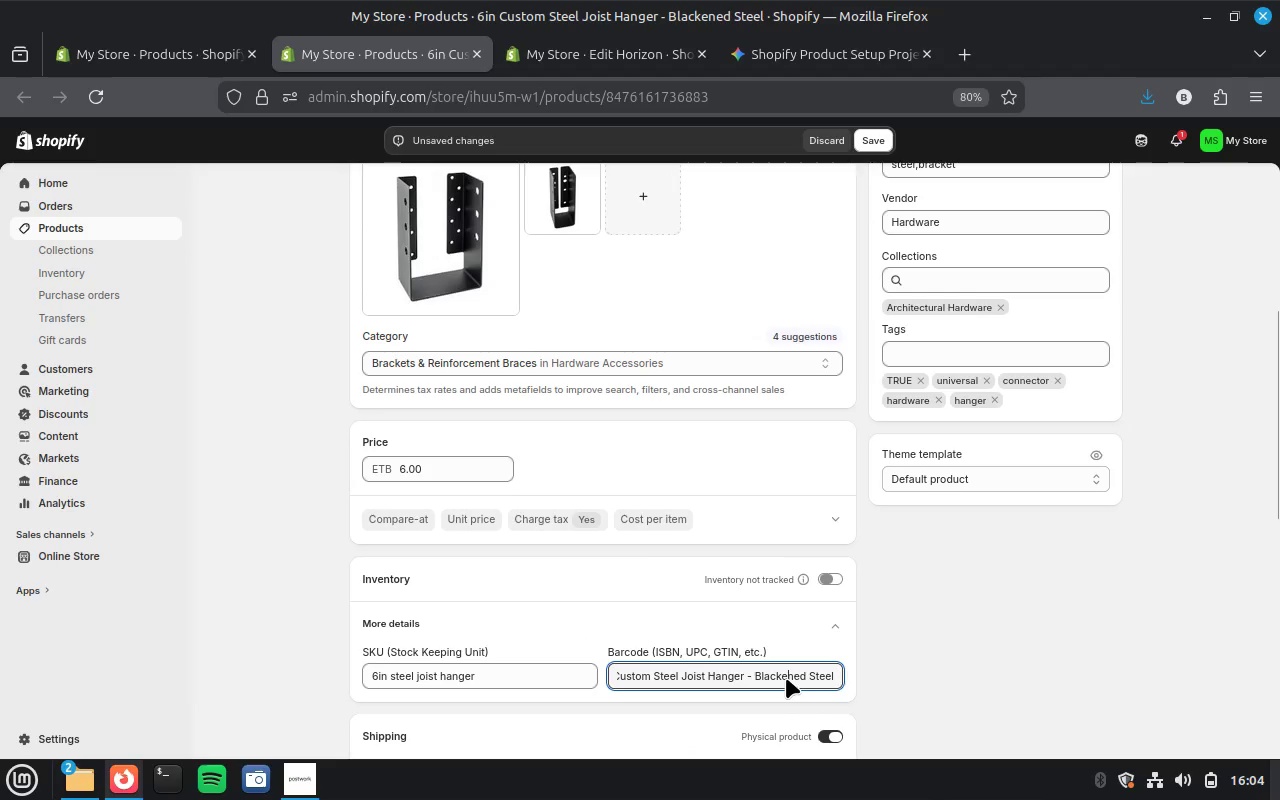 
key(Control+A)
 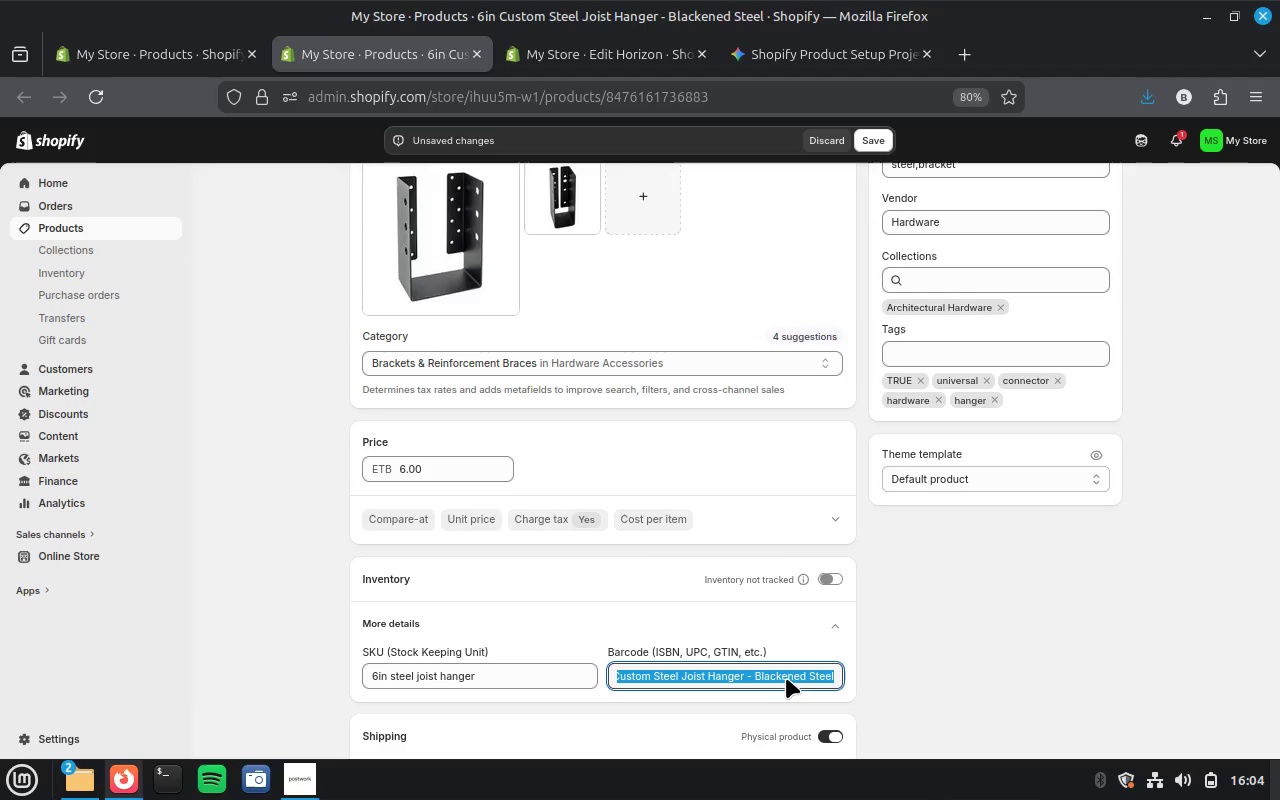 
key(Backspace)
 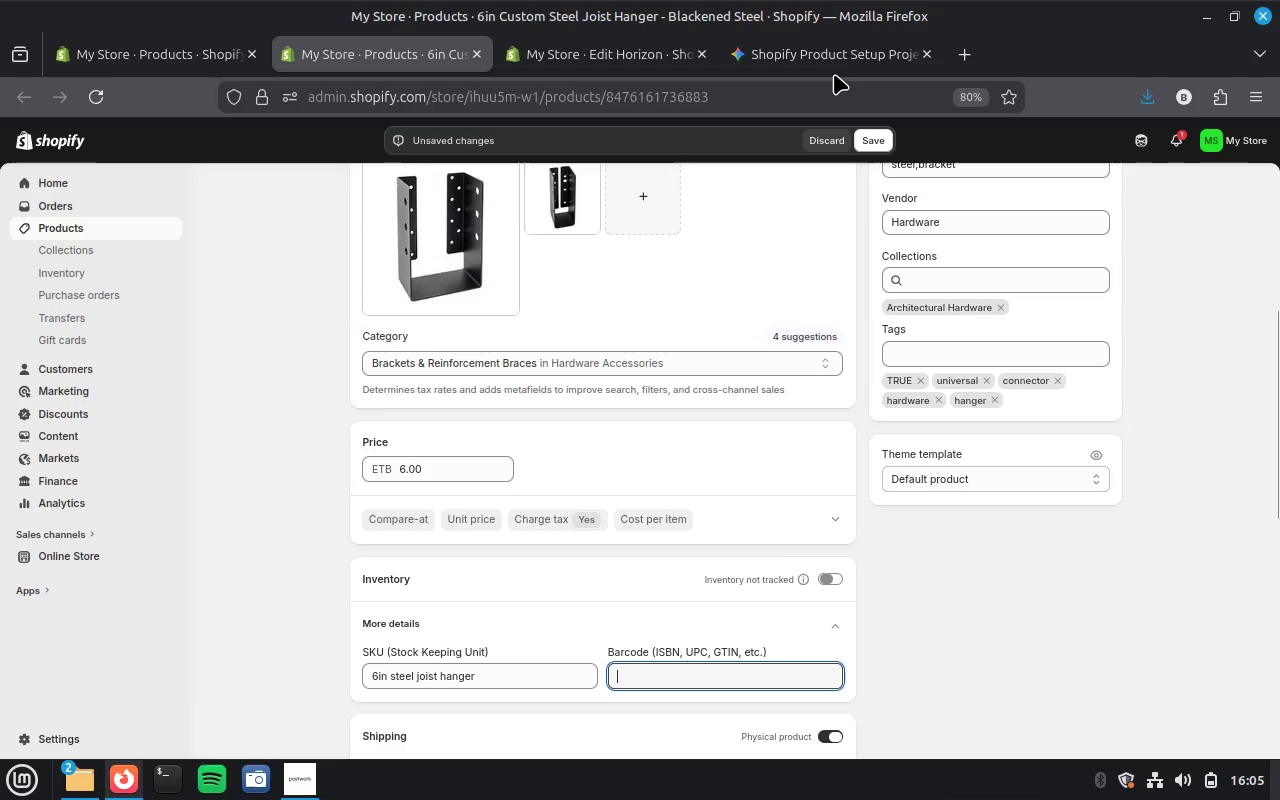 
left_click([833, 65])
 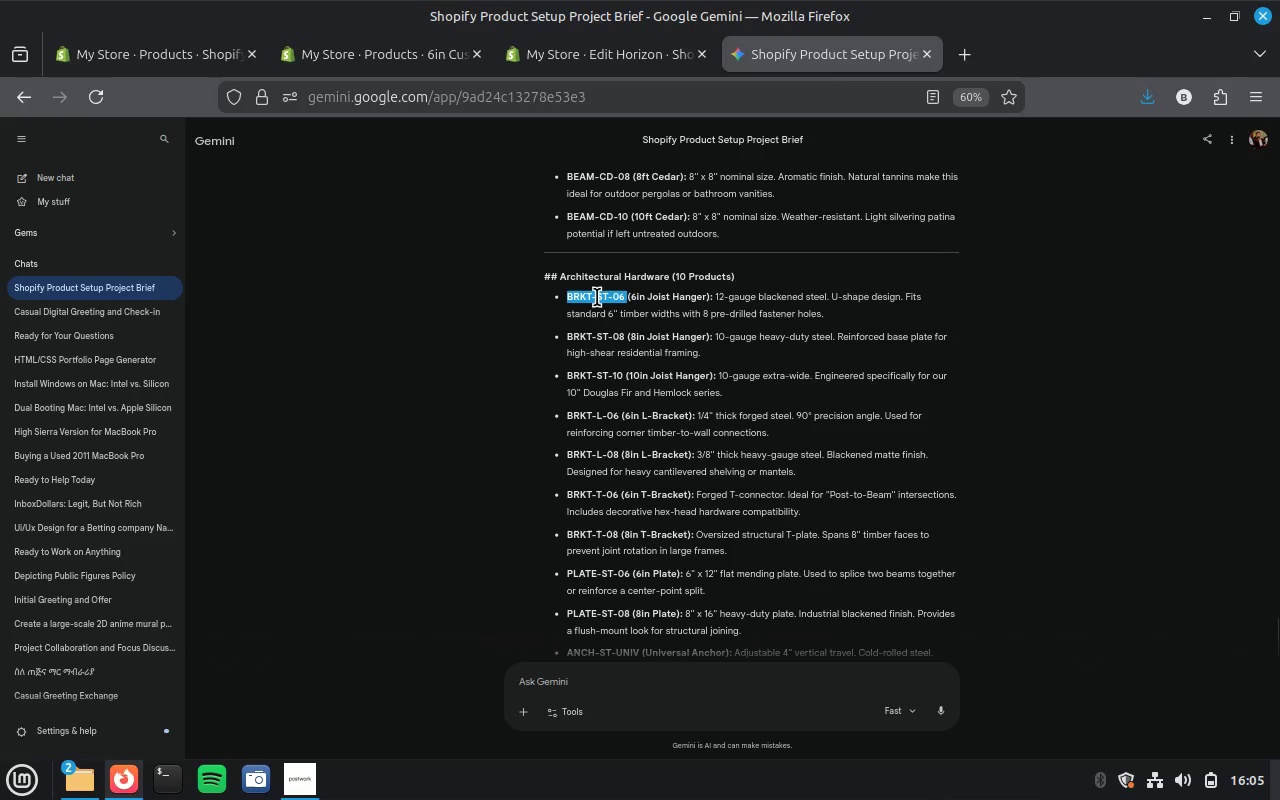 
right_click([597, 297])
 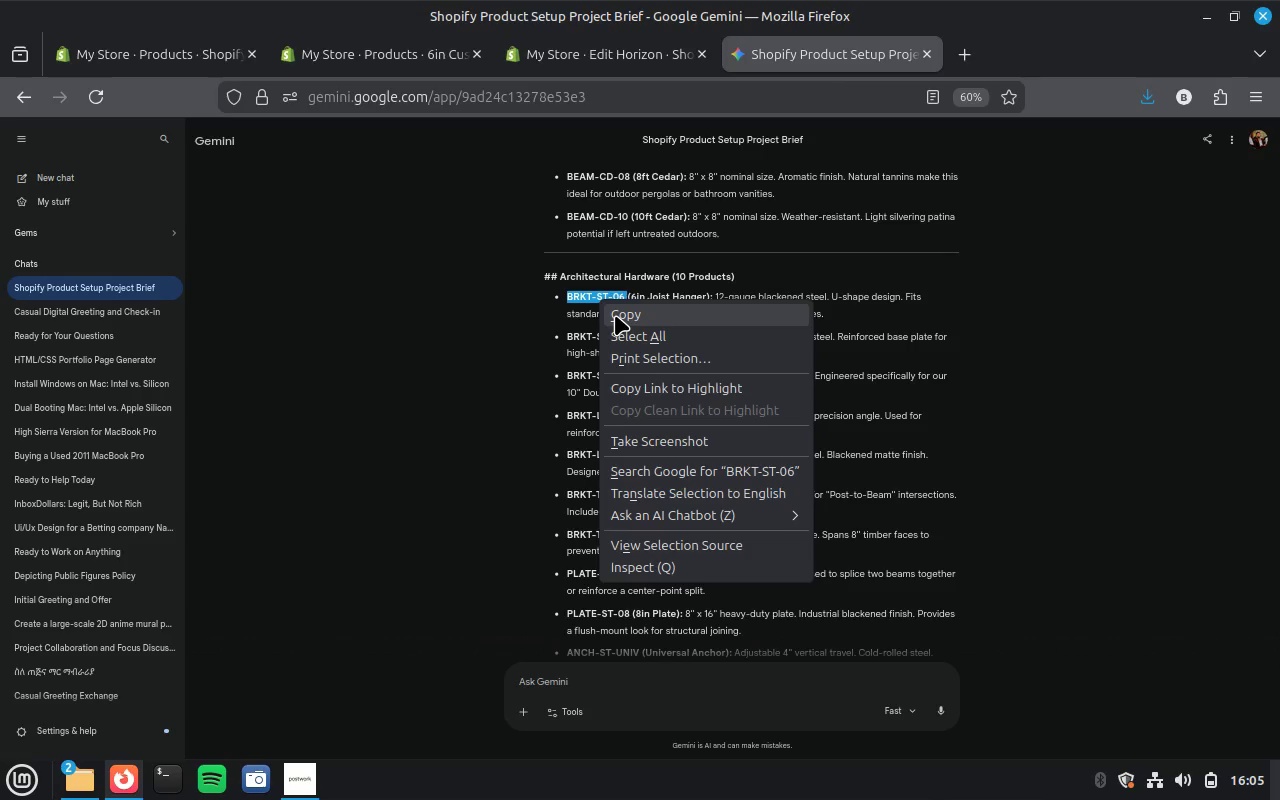 
left_click([615, 315])
 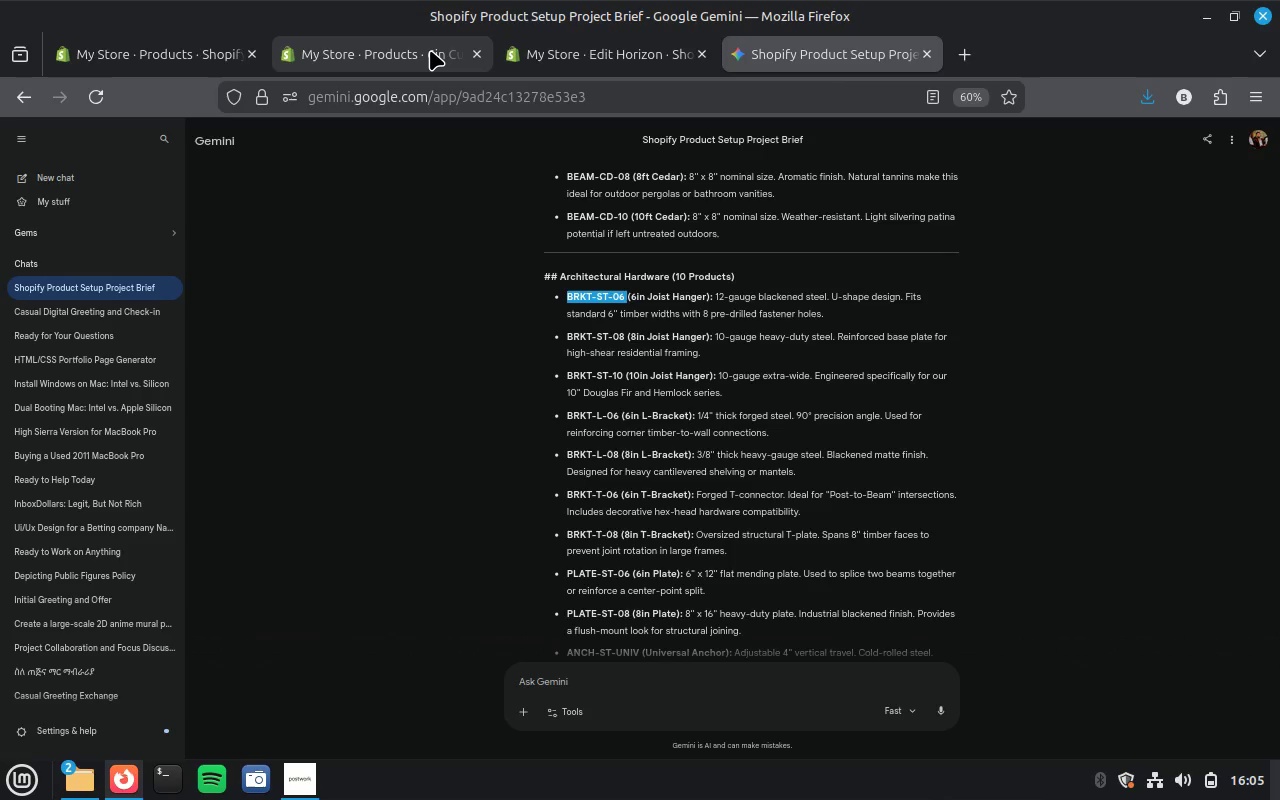 
left_click([430, 50])
 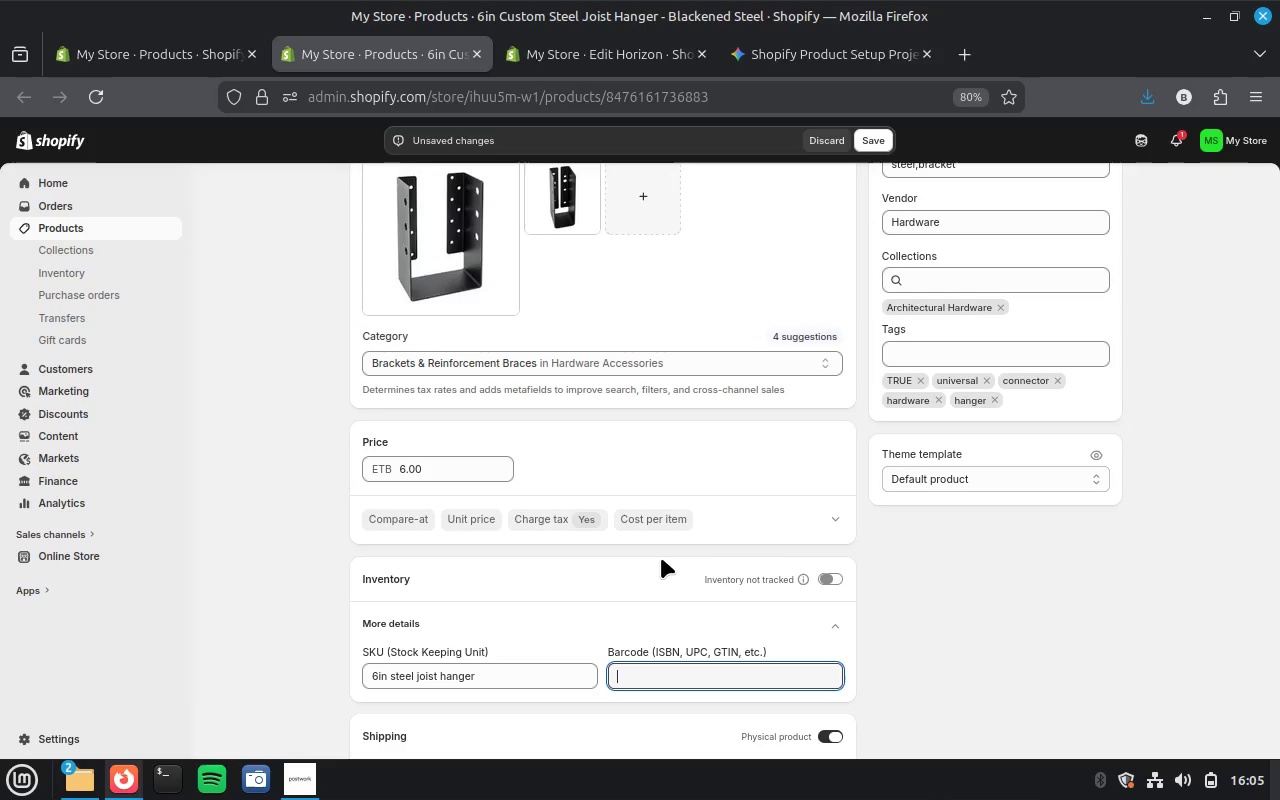 
key(Control+ControlLeft)
 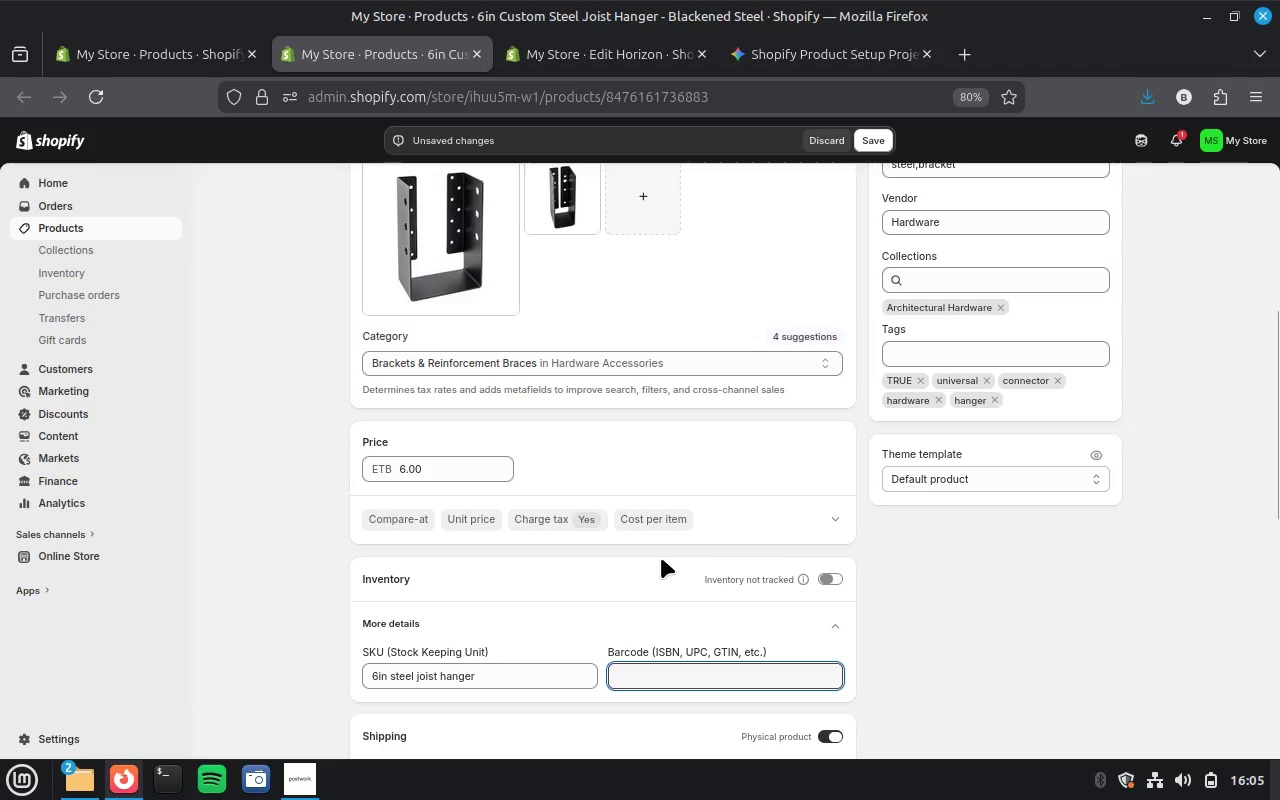 
key(Control+V)
 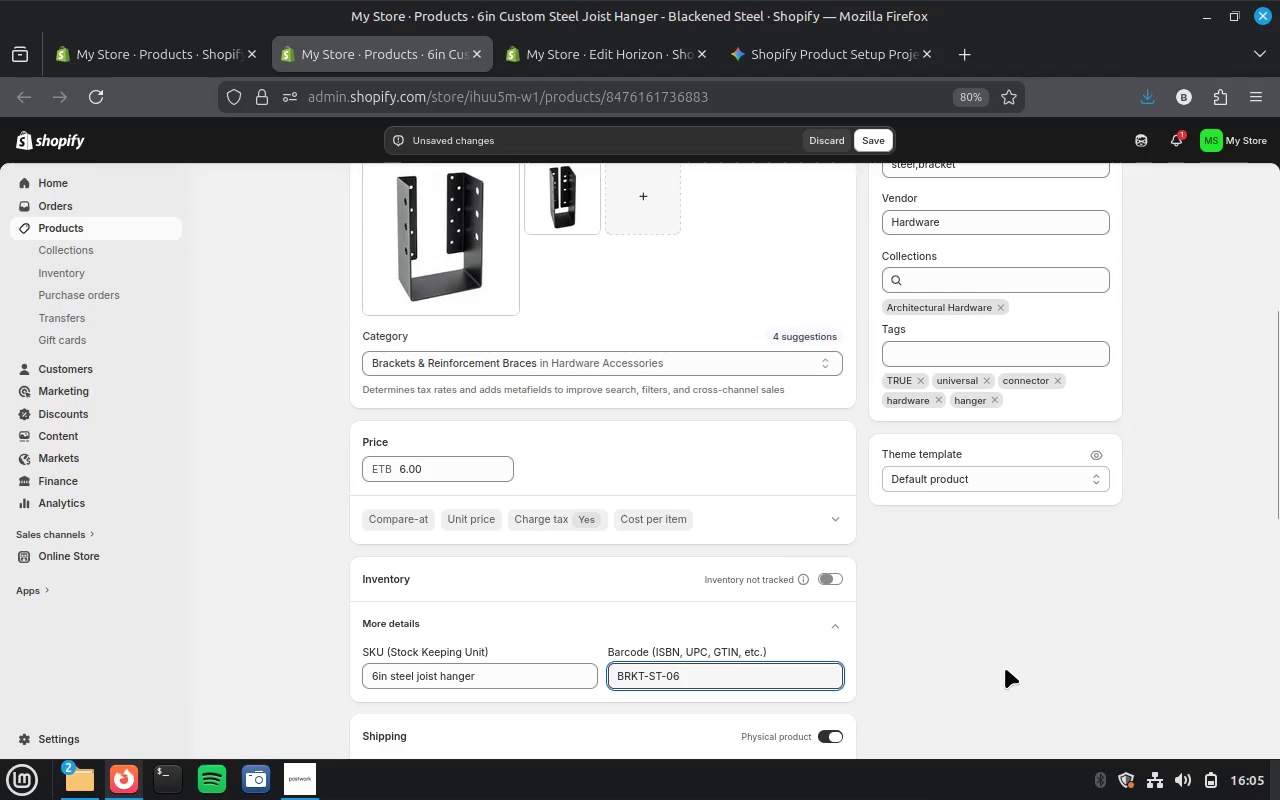 
left_click([1005, 668])
 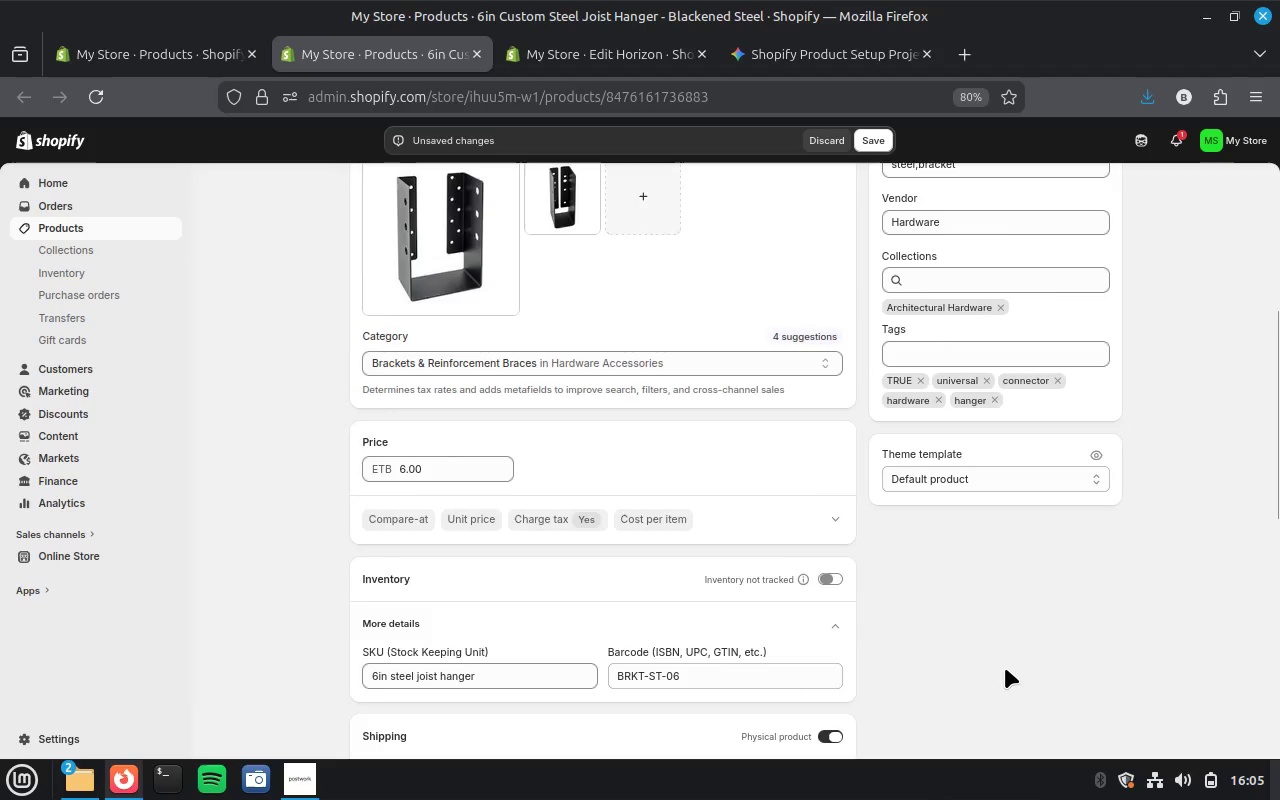 
scroll: coordinate [1005, 668], scroll_direction: down, amount: 2.0
 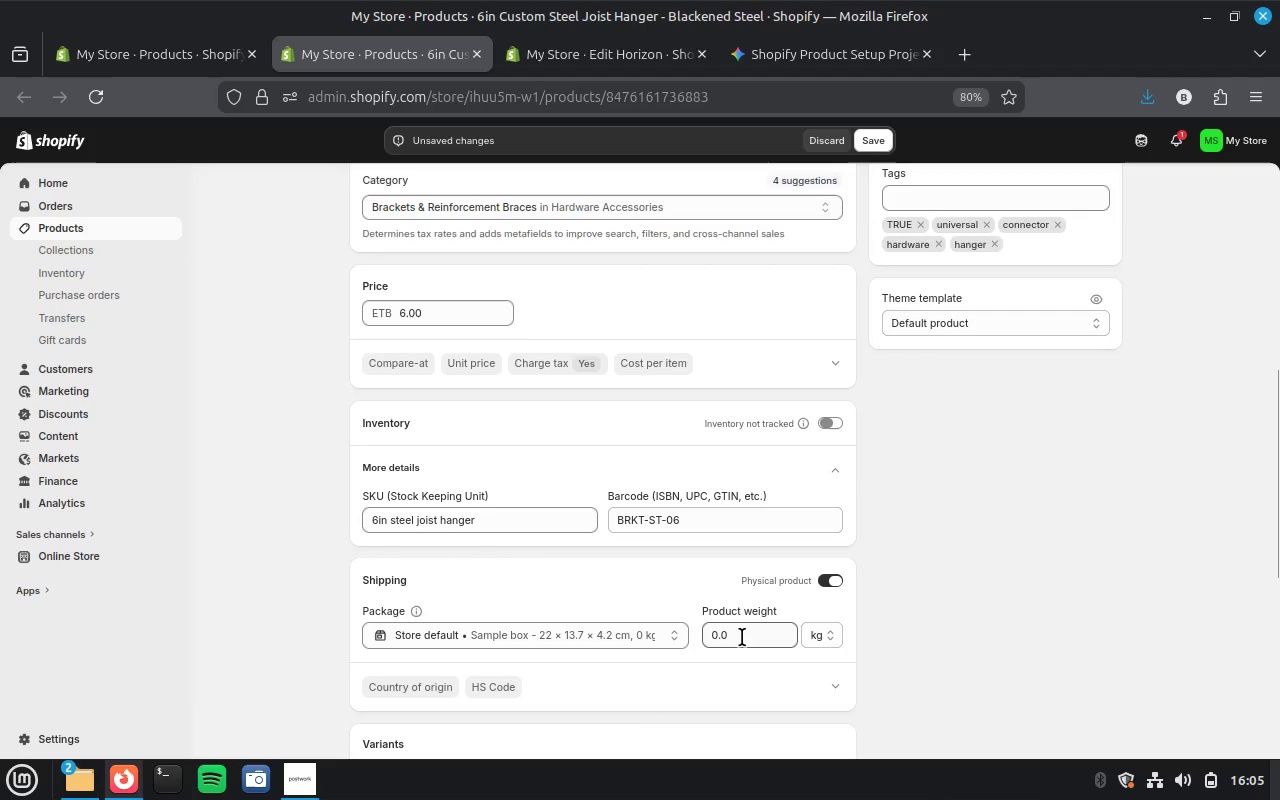 
scroll: coordinate [762, 630], scroll_direction: up, amount: 4.0
 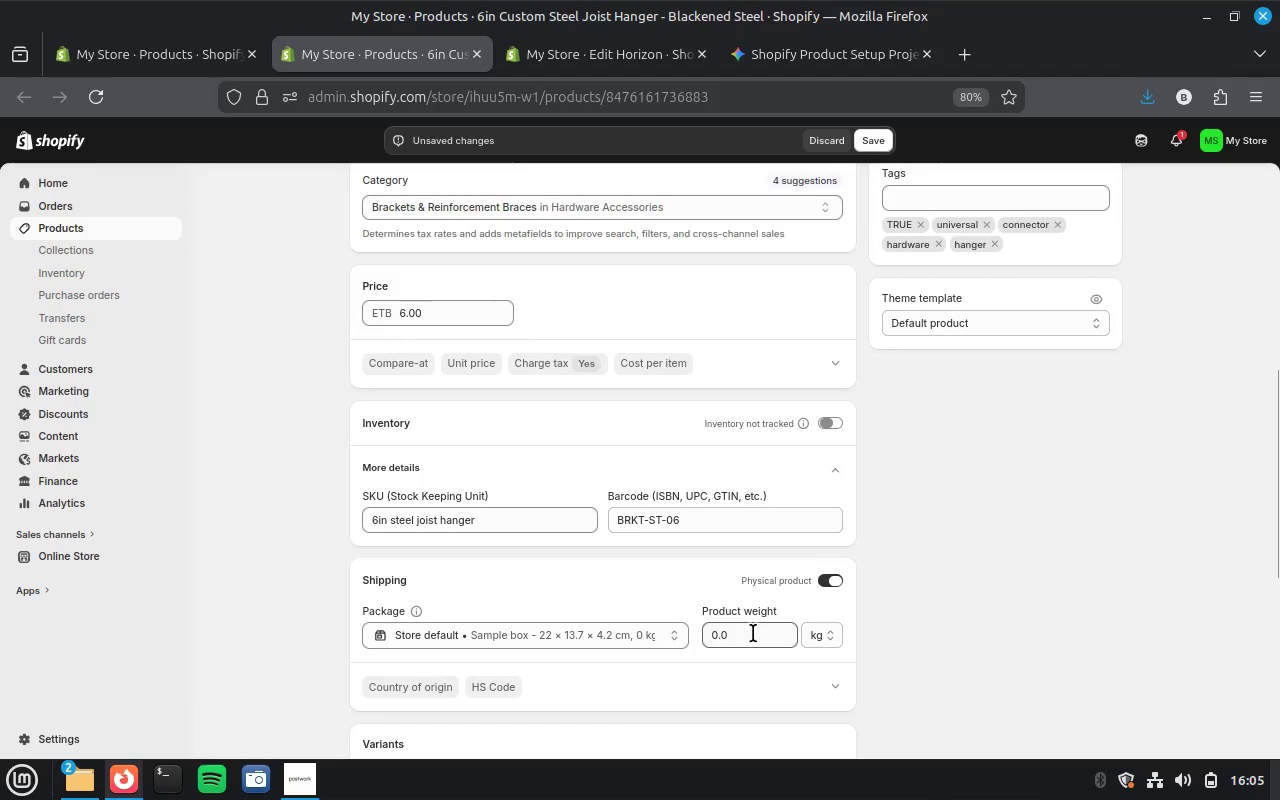 
left_click([753, 633])
 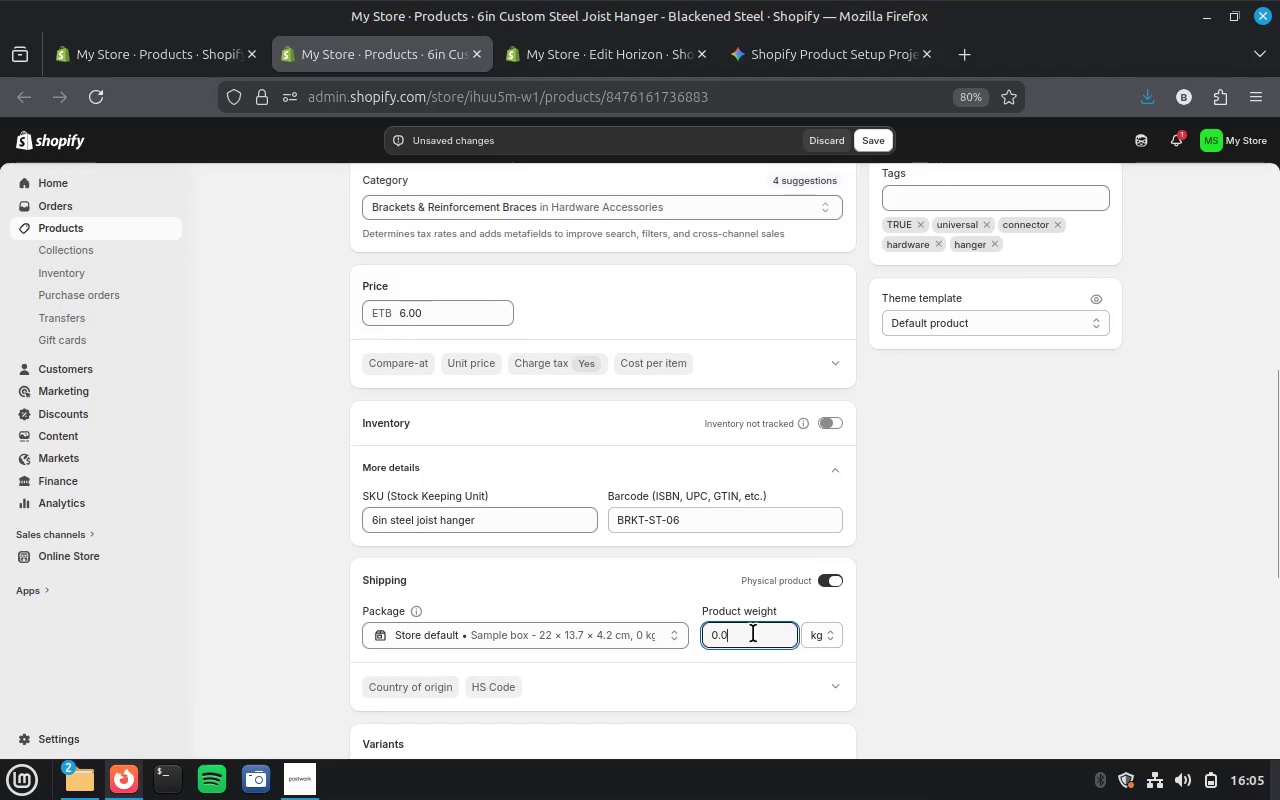 
key(Backspace)
 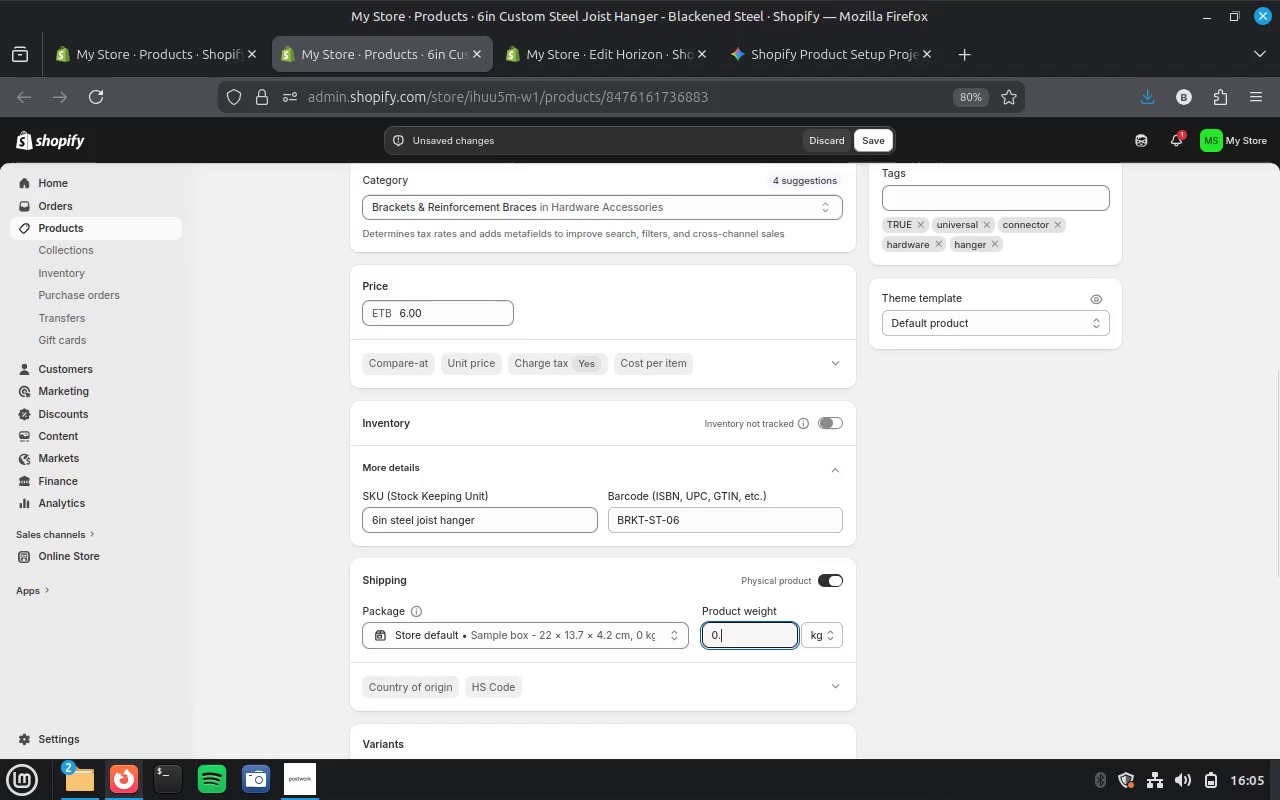 
key(2)
 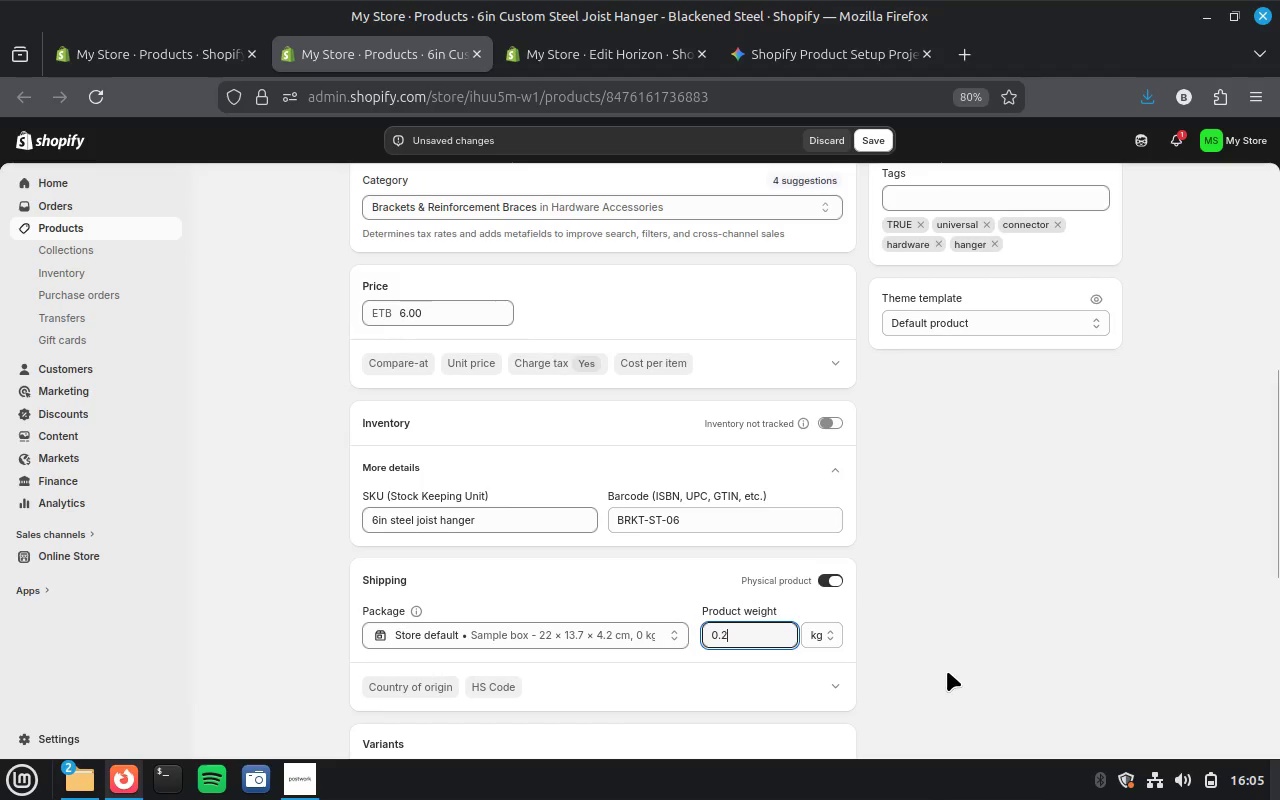 
left_click([947, 671])
 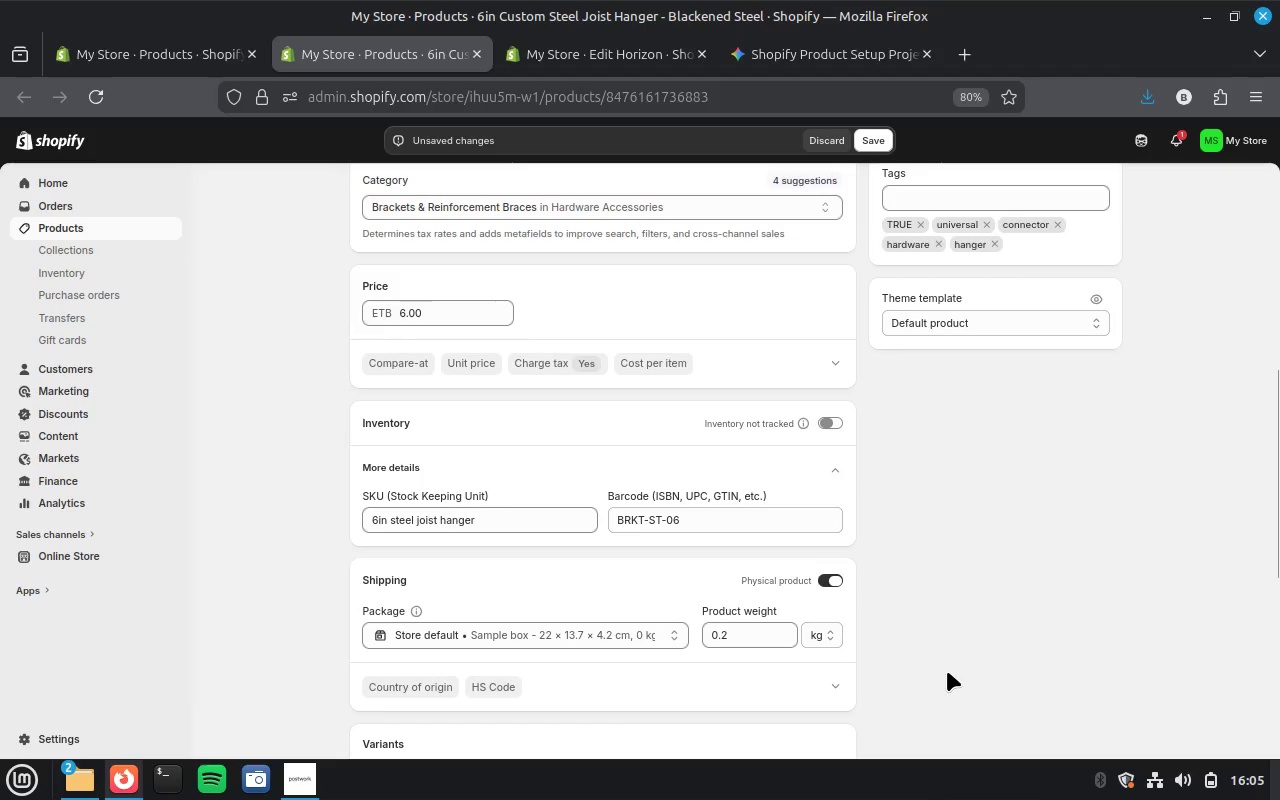 
scroll: coordinate [947, 671], scroll_direction: down, amount: 3.0
 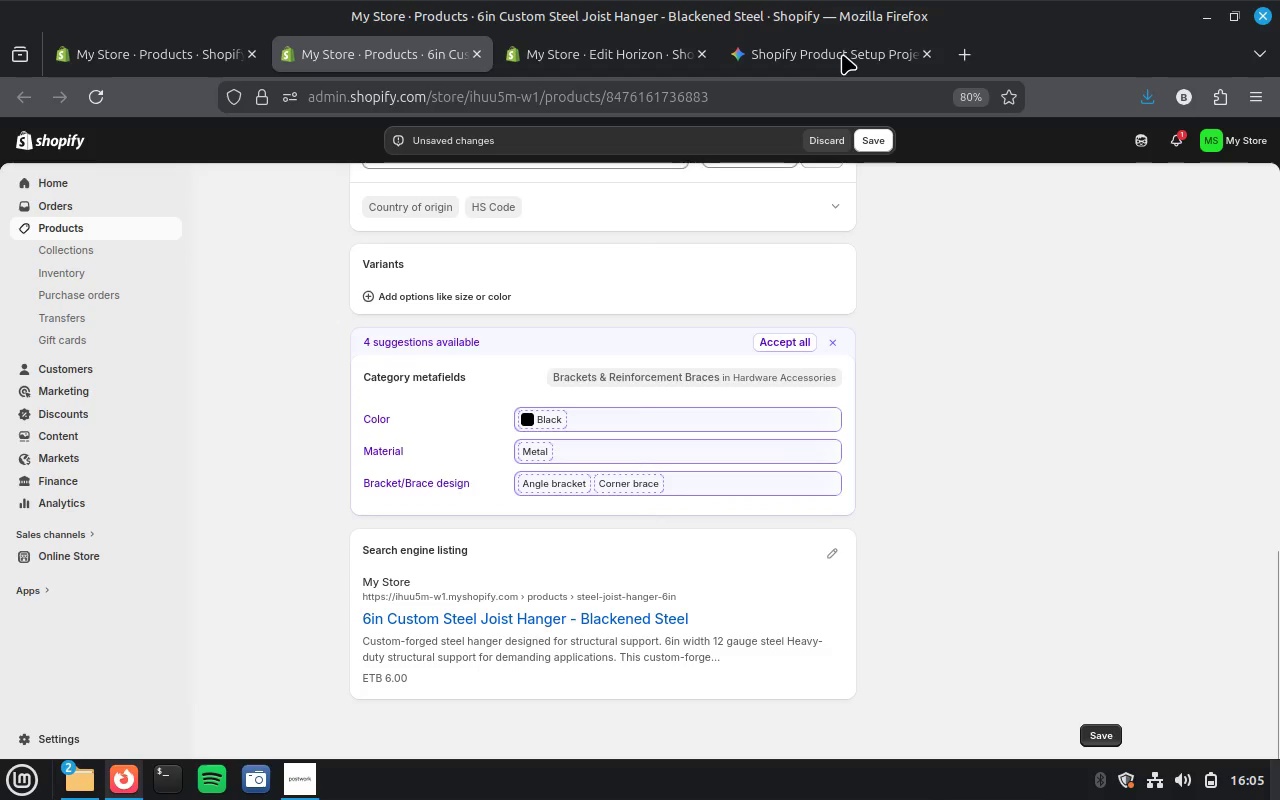 
left_click([842, 54])
 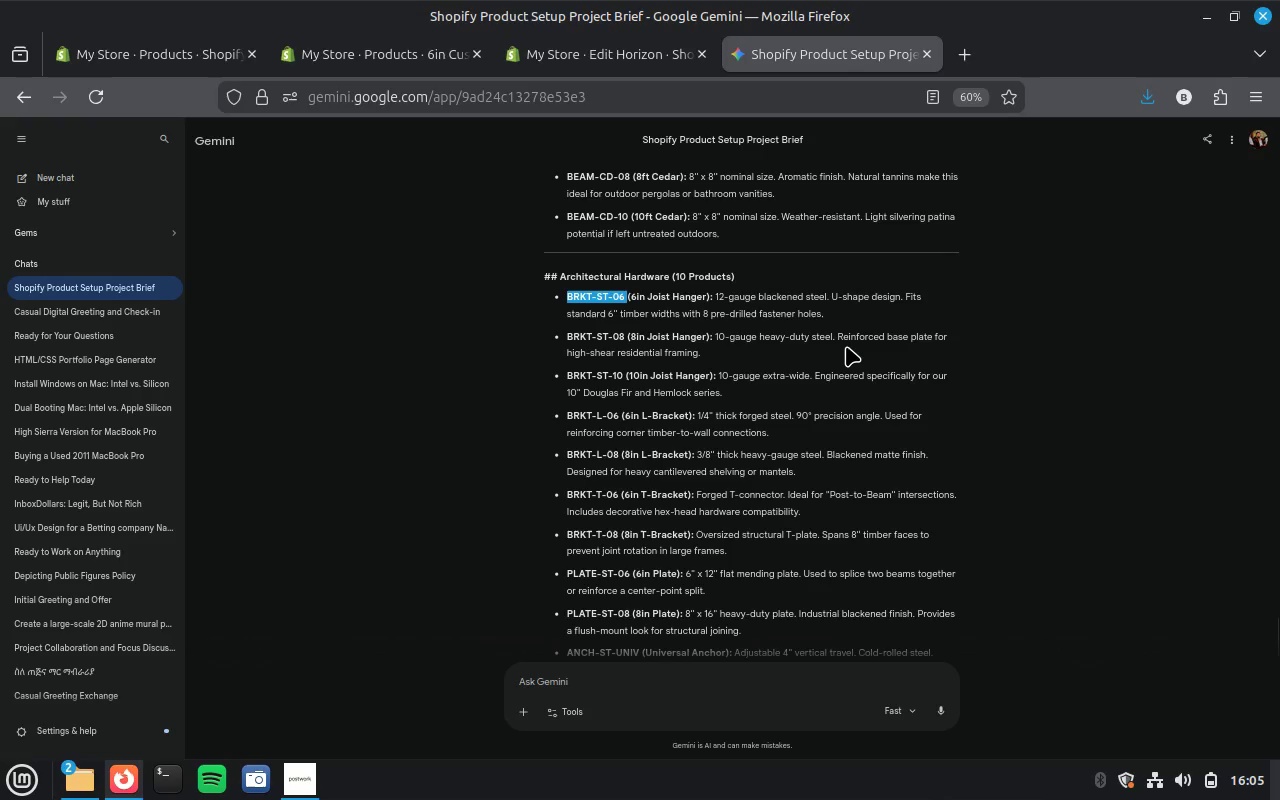 
scroll: coordinate [846, 346], scroll_direction: up, amount: 28.0
 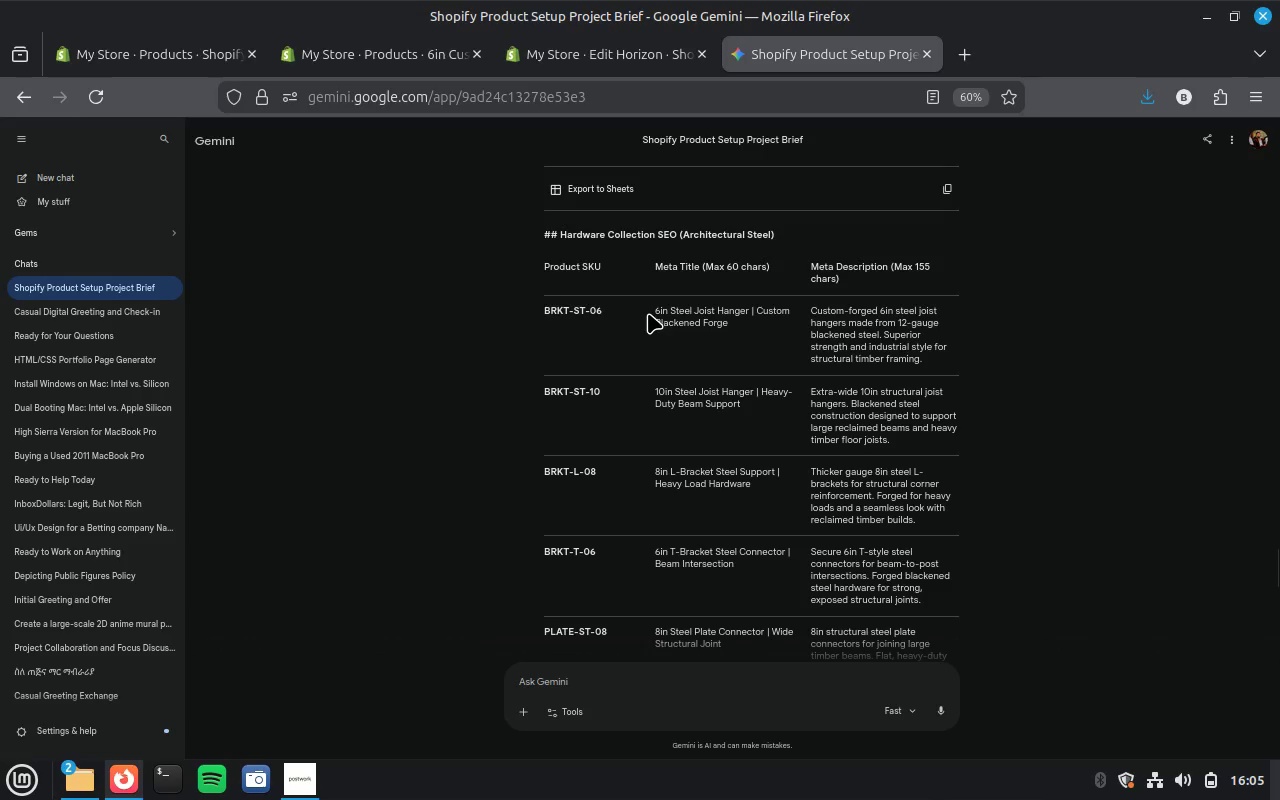 
left_click_drag(start_coordinate=[655, 306], to_coordinate=[741, 326])
 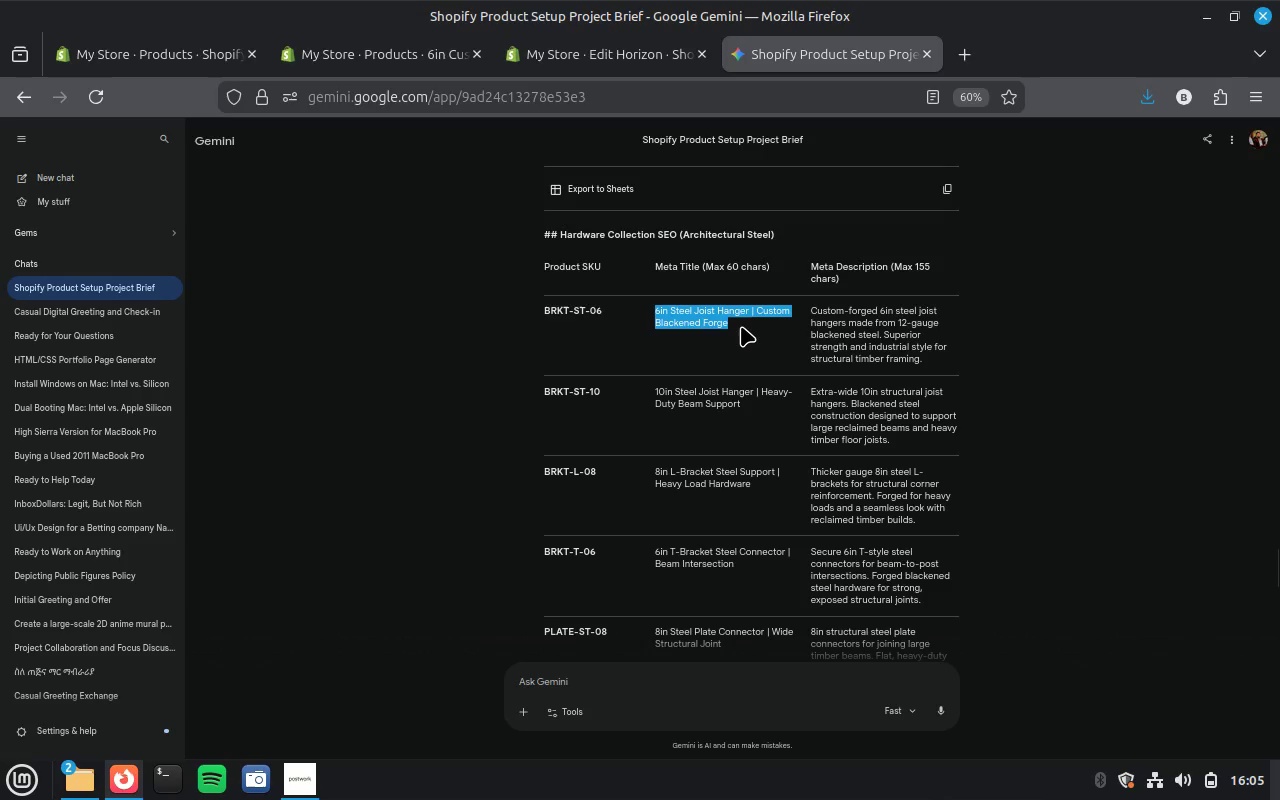 
key(Control+C)
 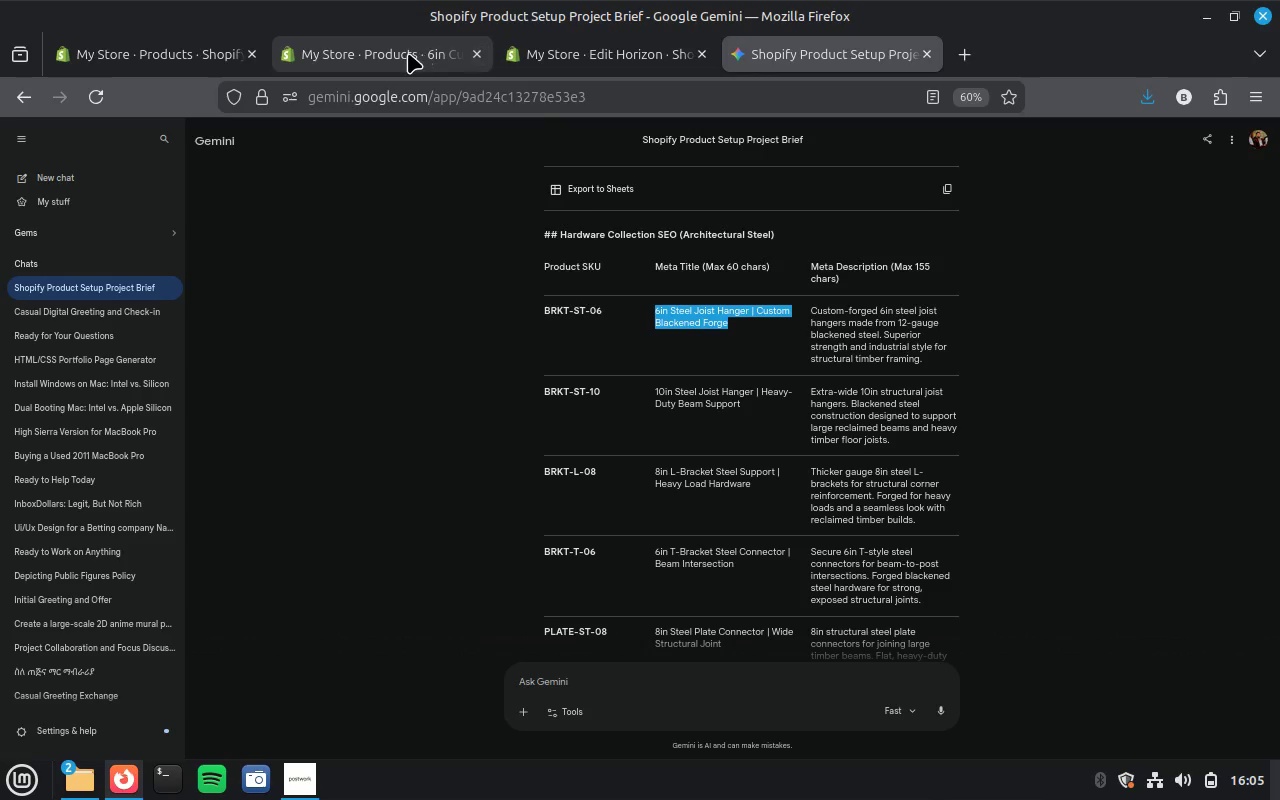 
left_click([408, 53])
 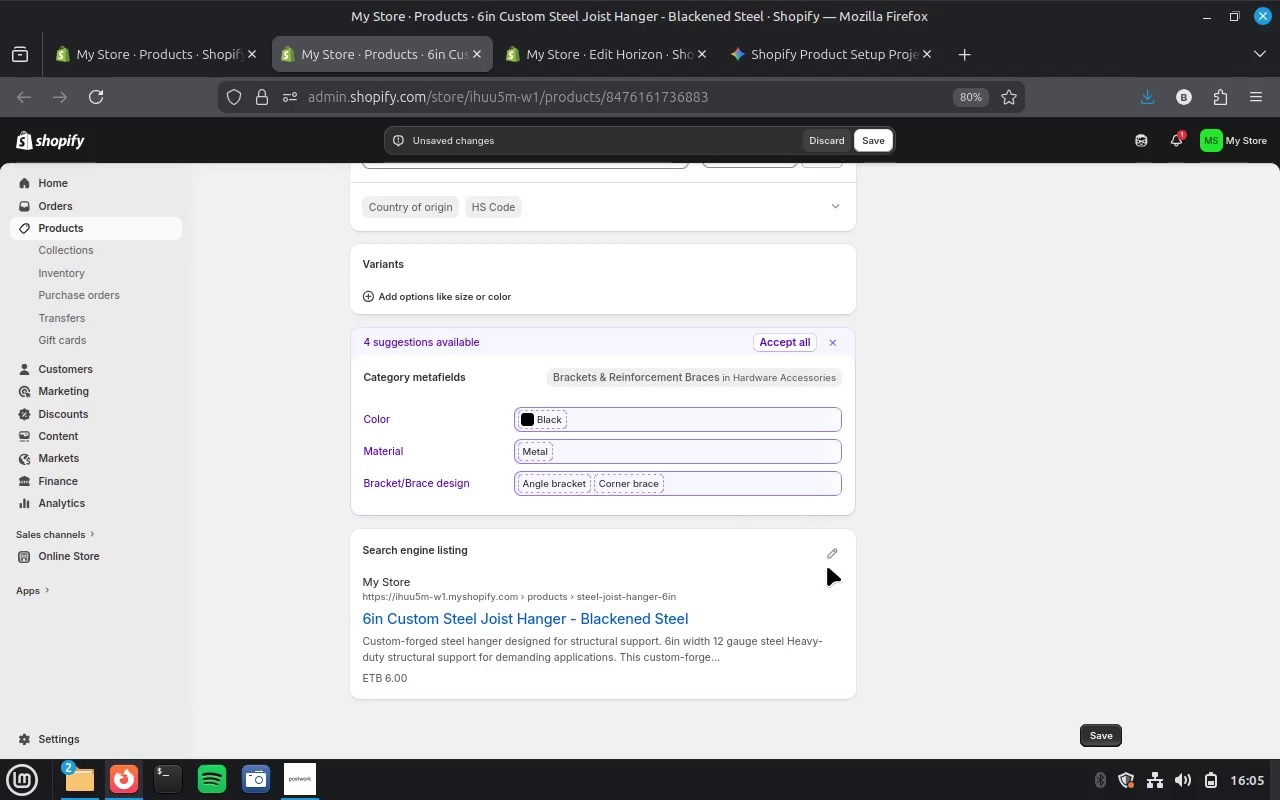 
left_click([829, 546])
 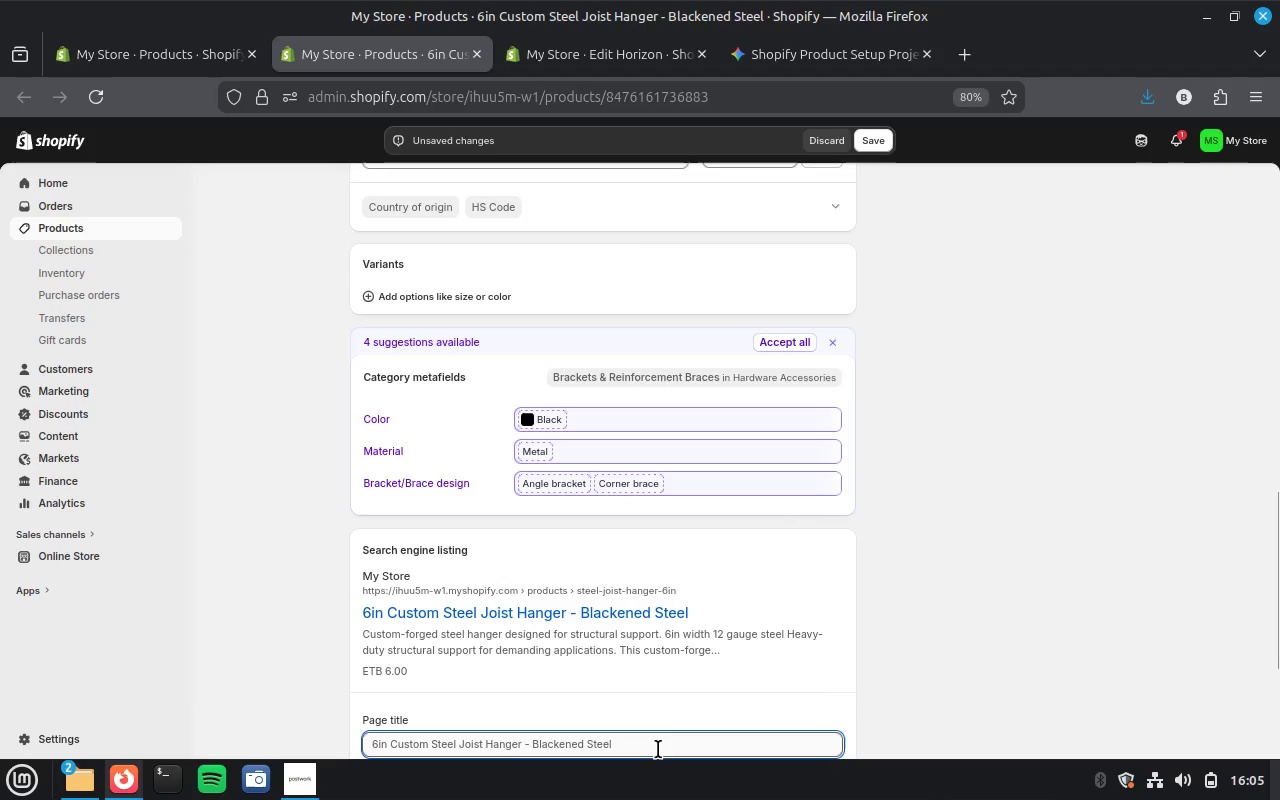 
left_click([658, 749])
 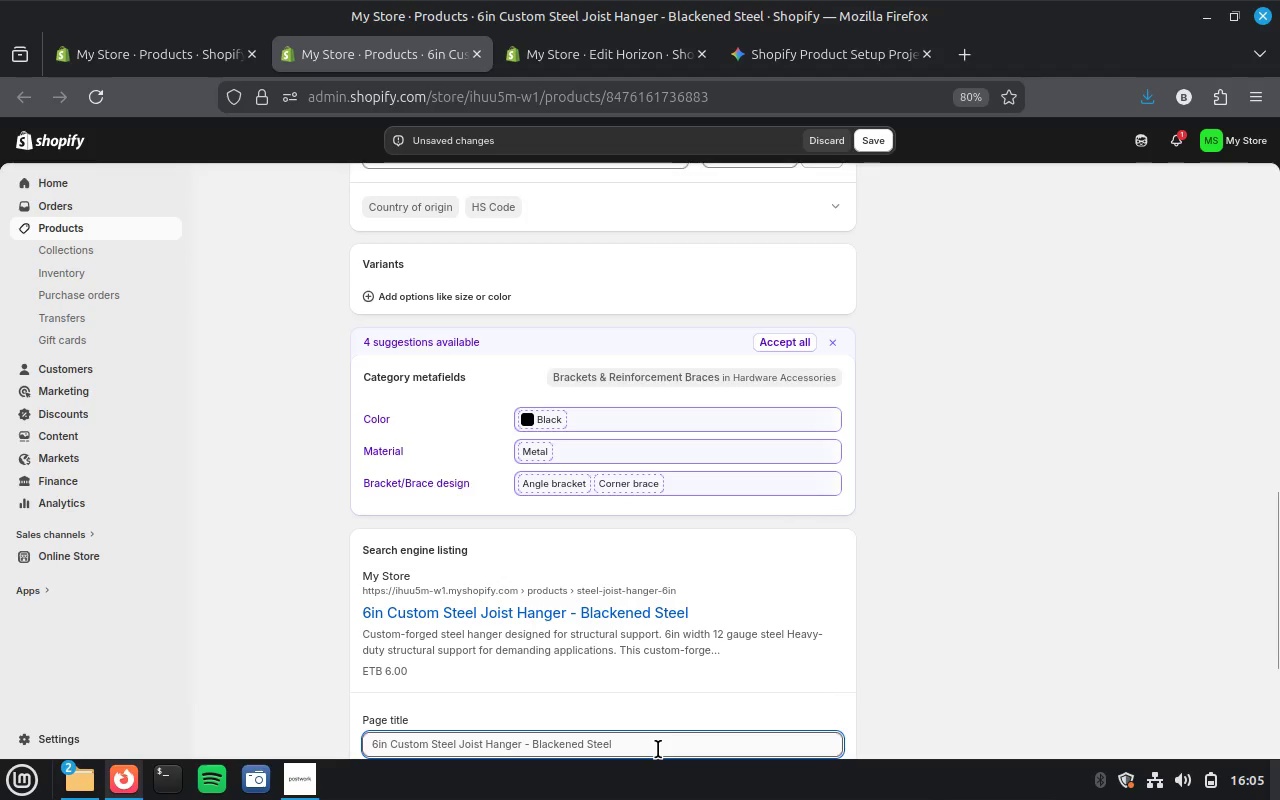 
key(Control+A)
 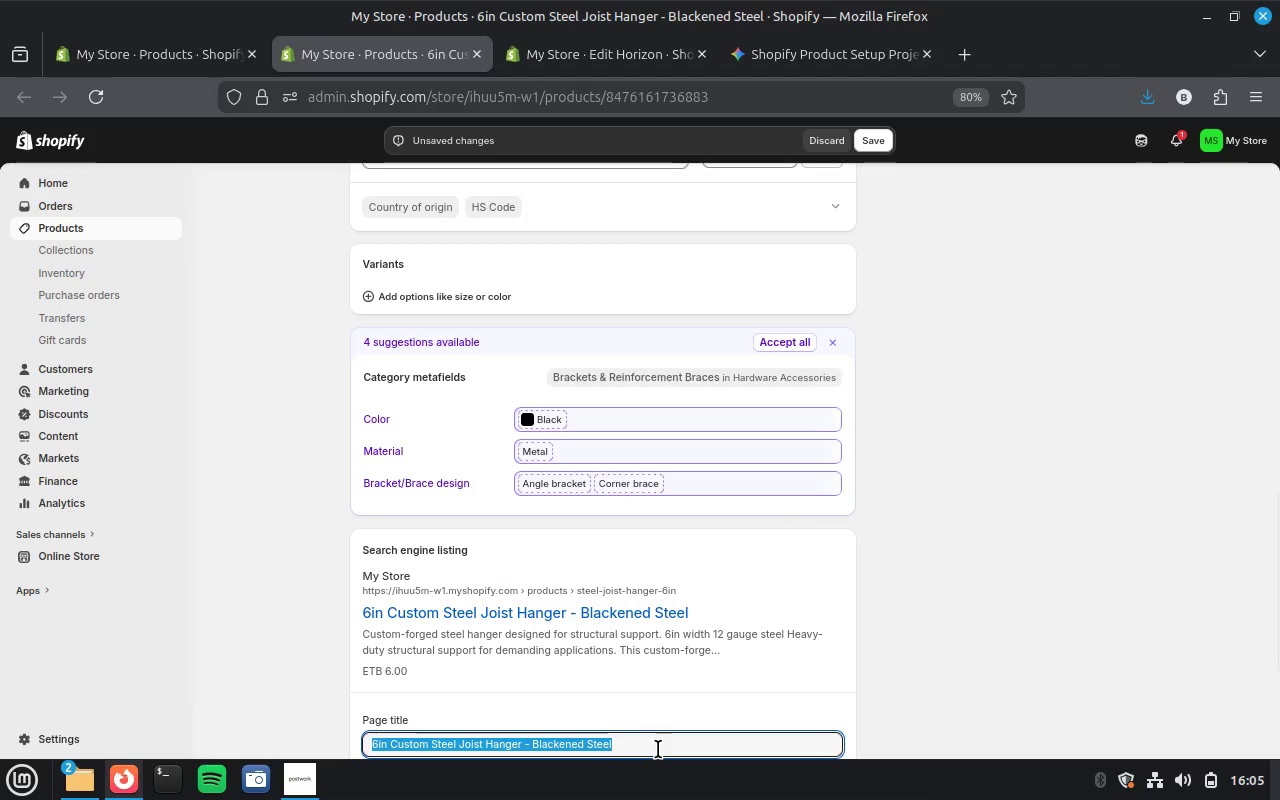 
key(Control+V)
 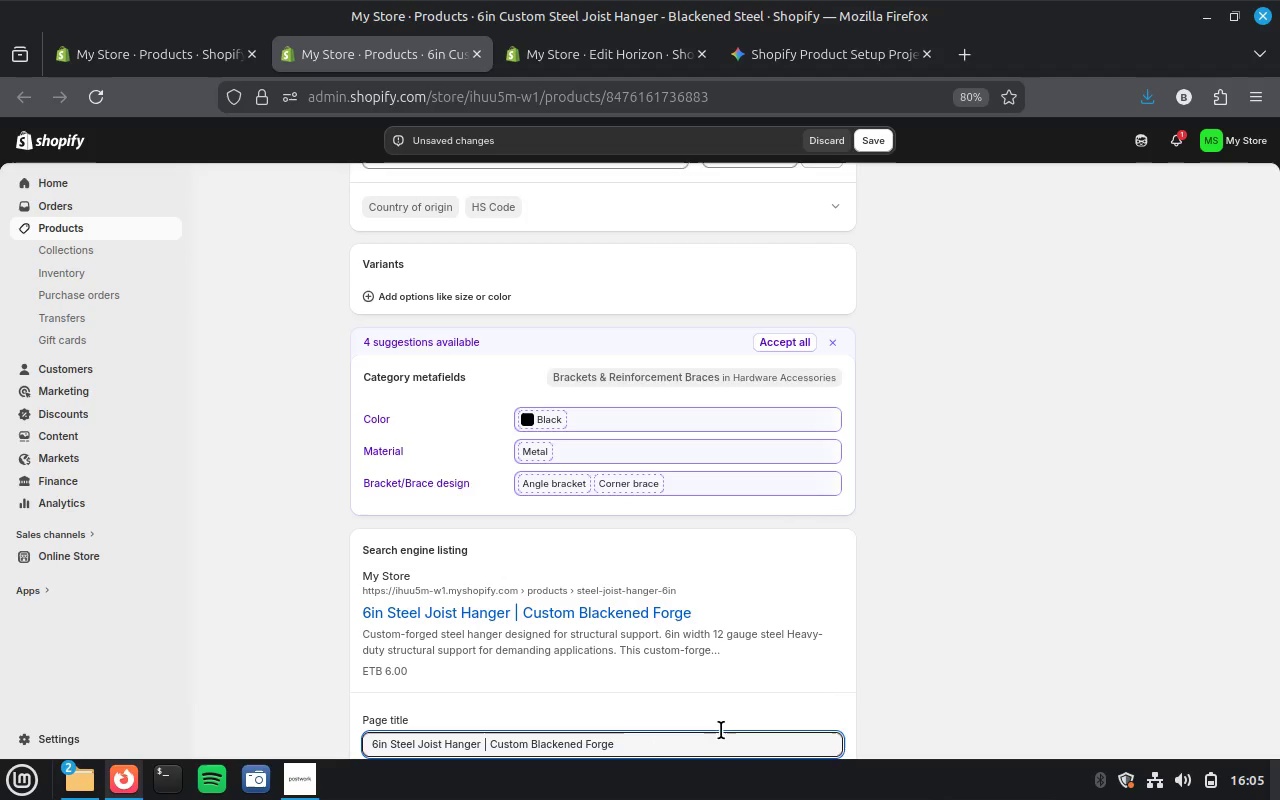 
left_click([923, 668])
 